 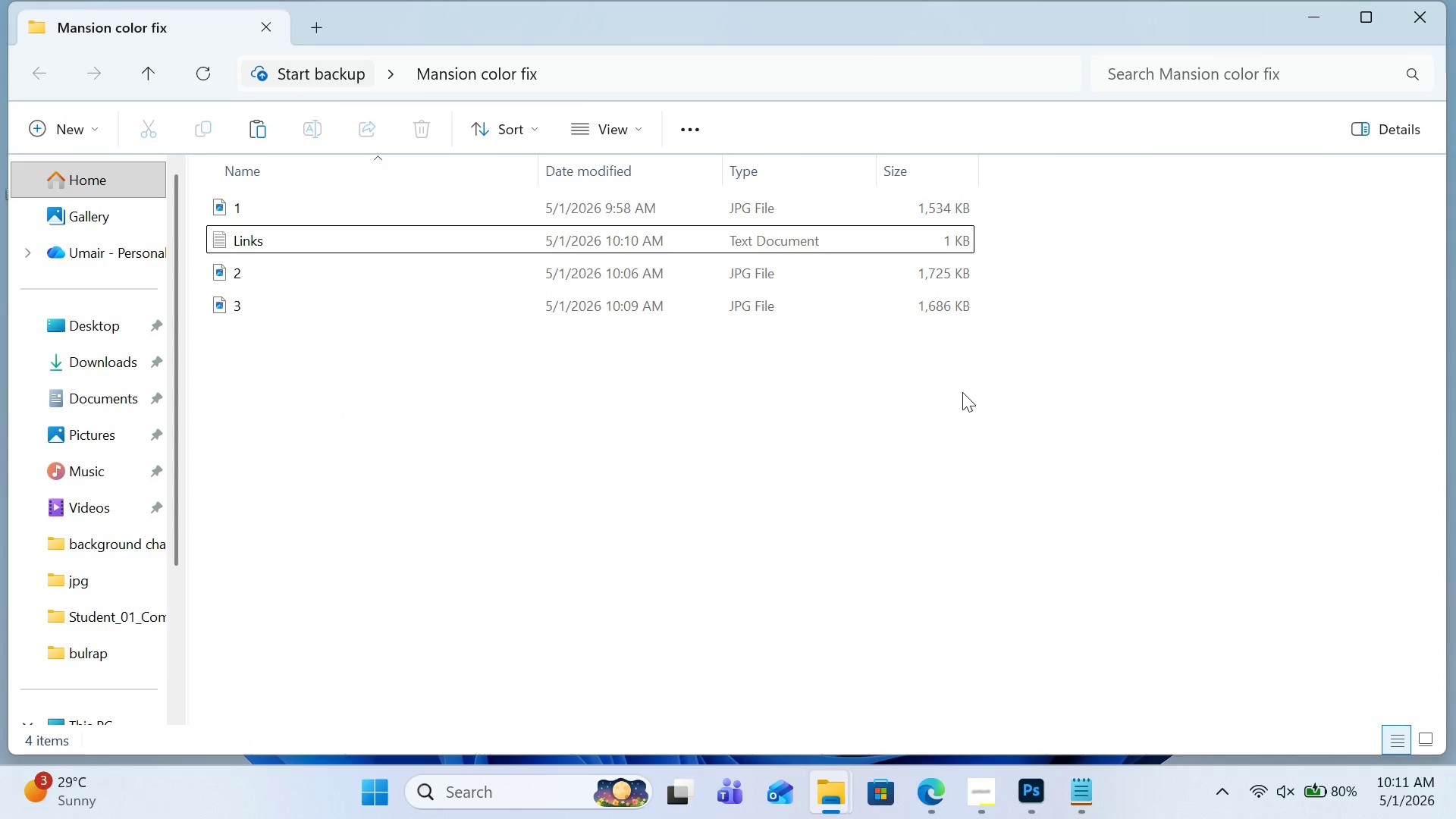 
key(Control+V)
 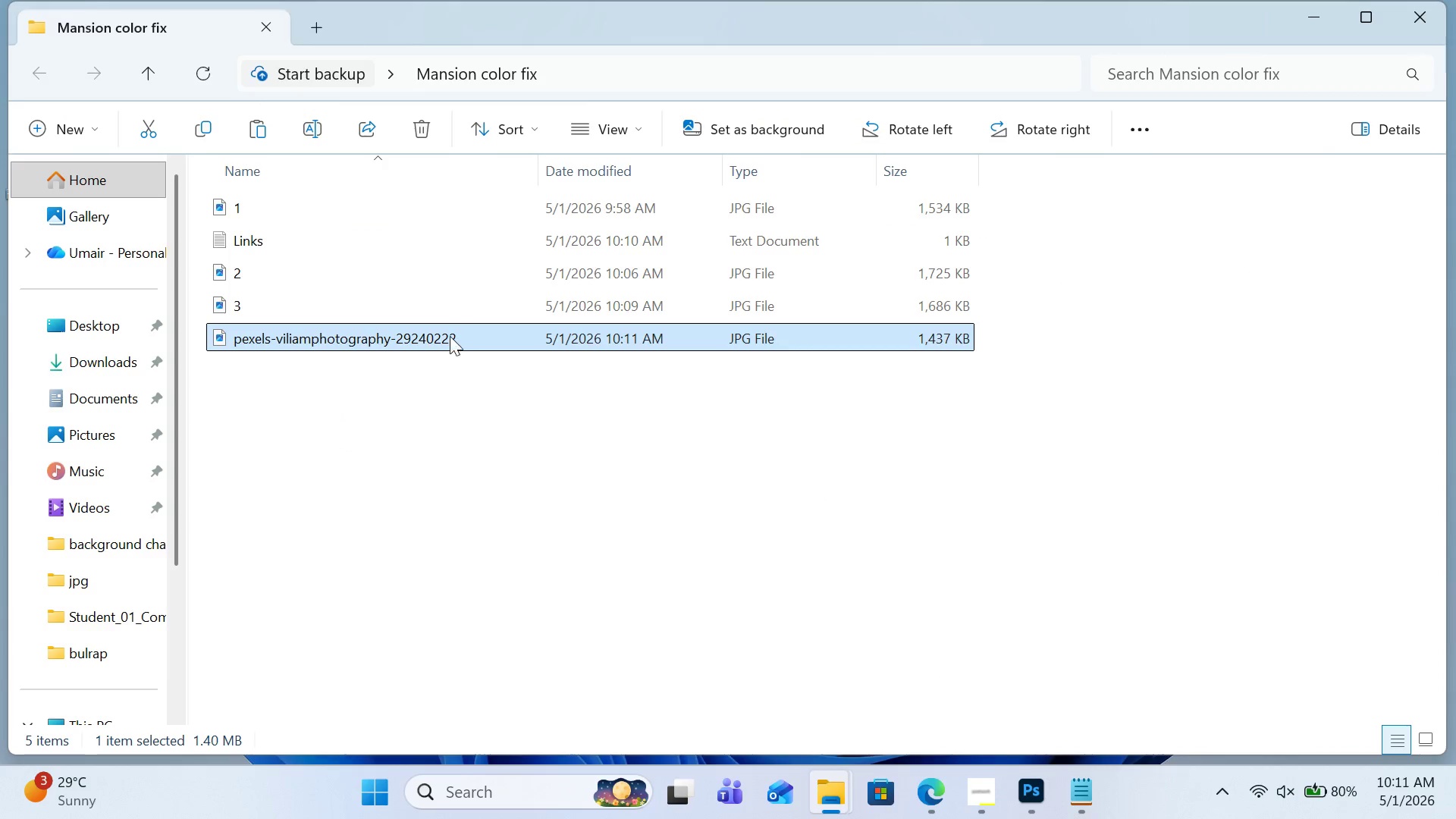 
right_click([448, 337])
 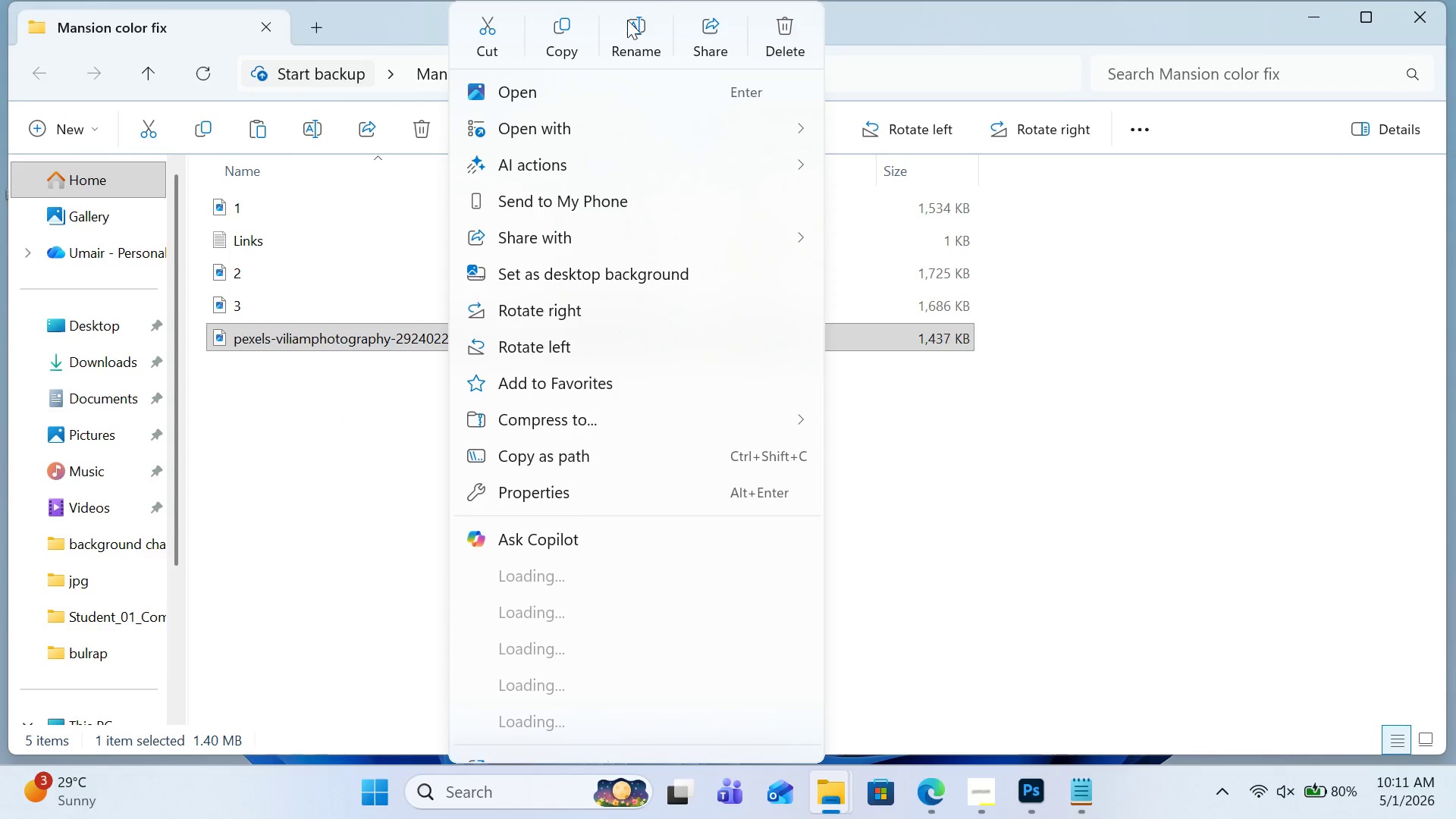 
left_click([638, 27])
 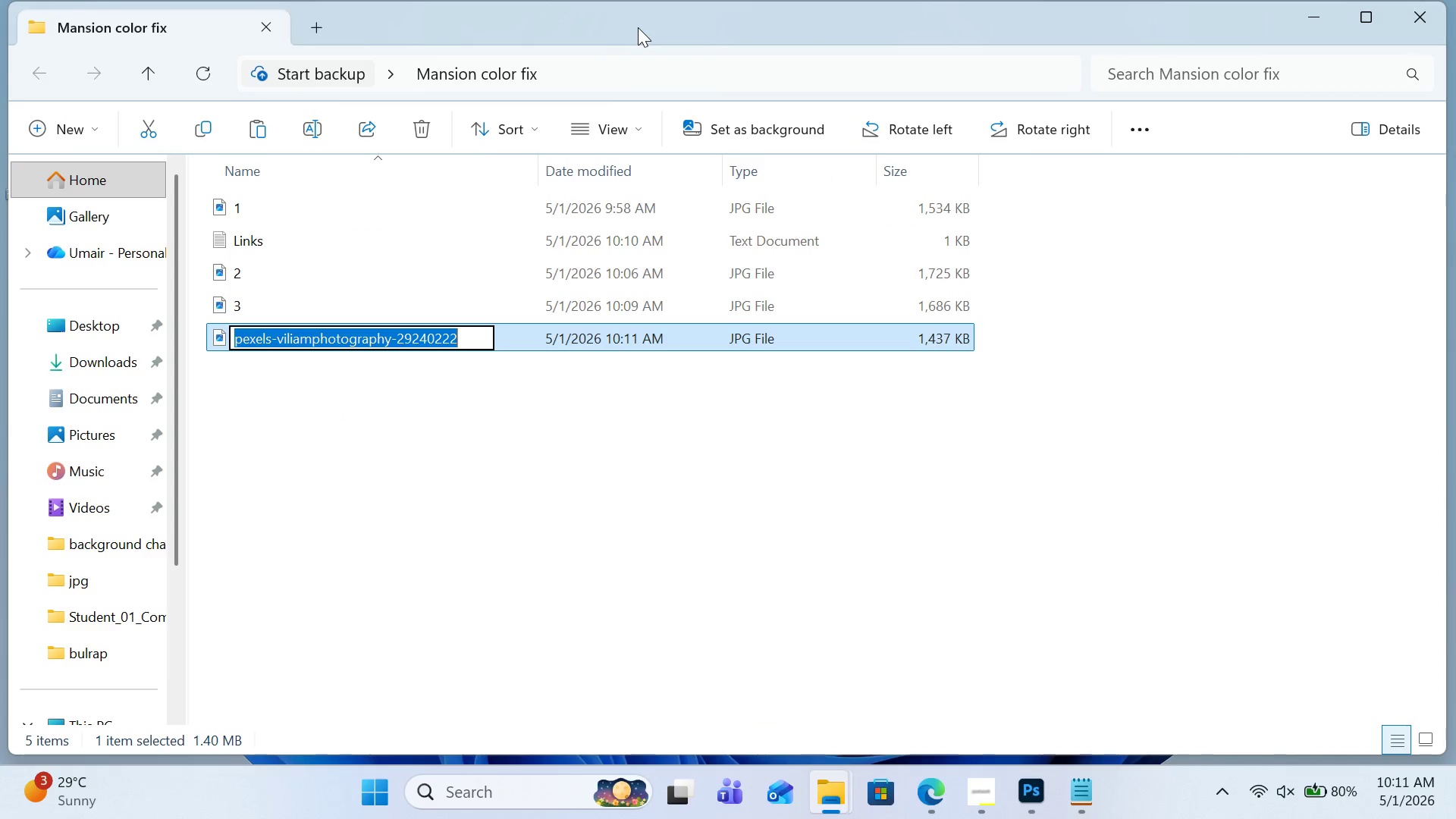 
key(4)
 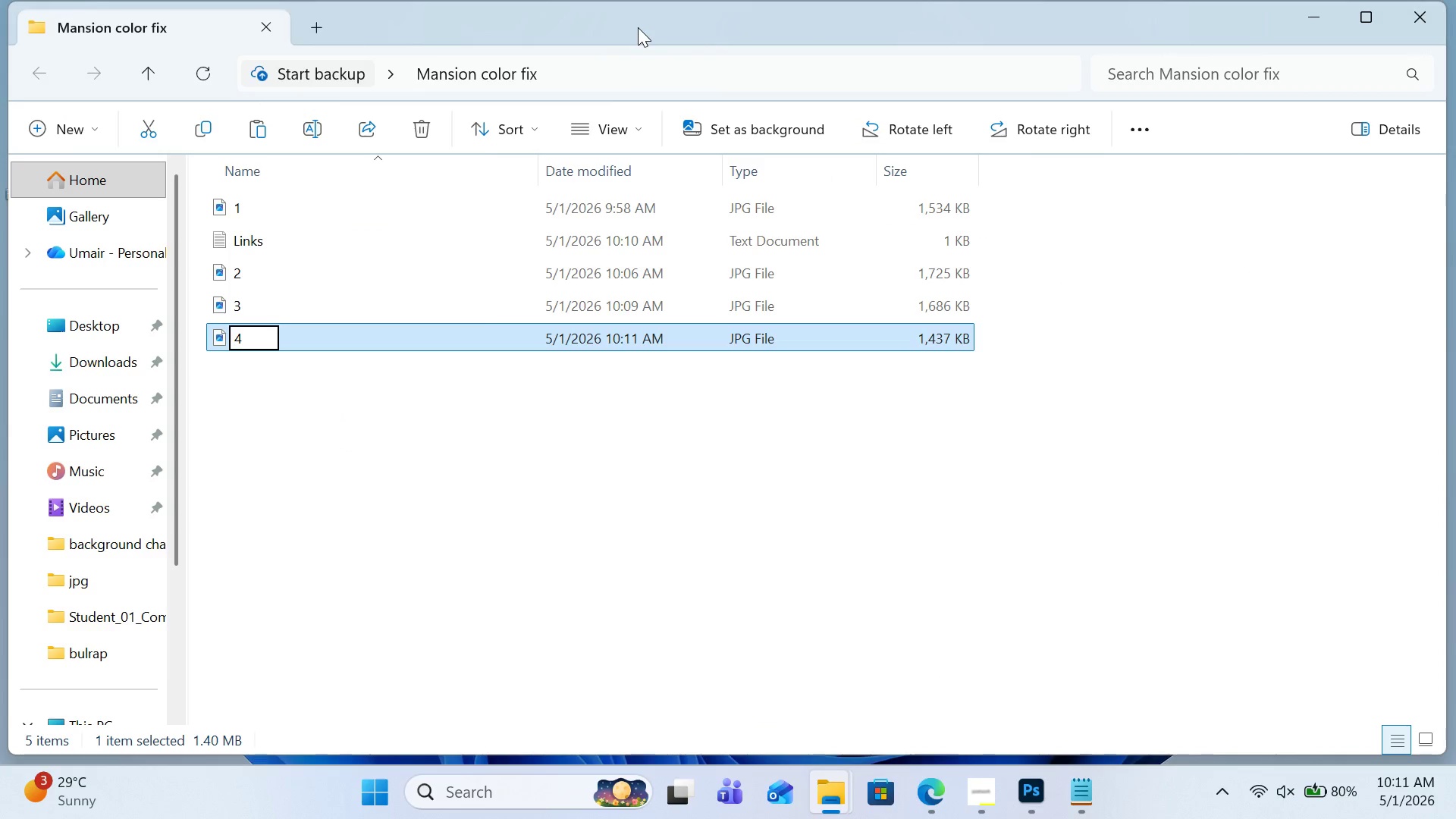 
key(Enter)
 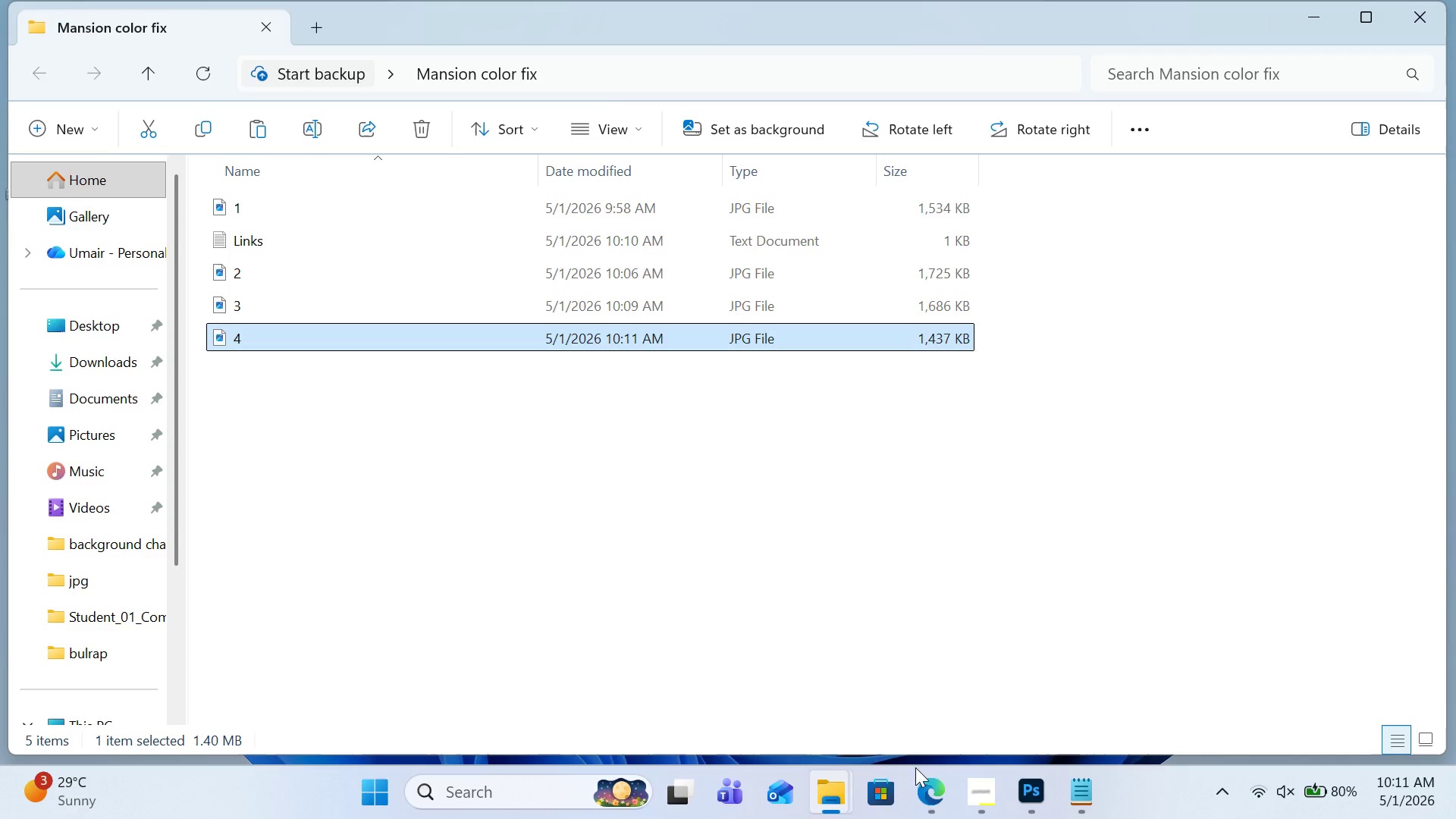 
left_click([926, 786])
 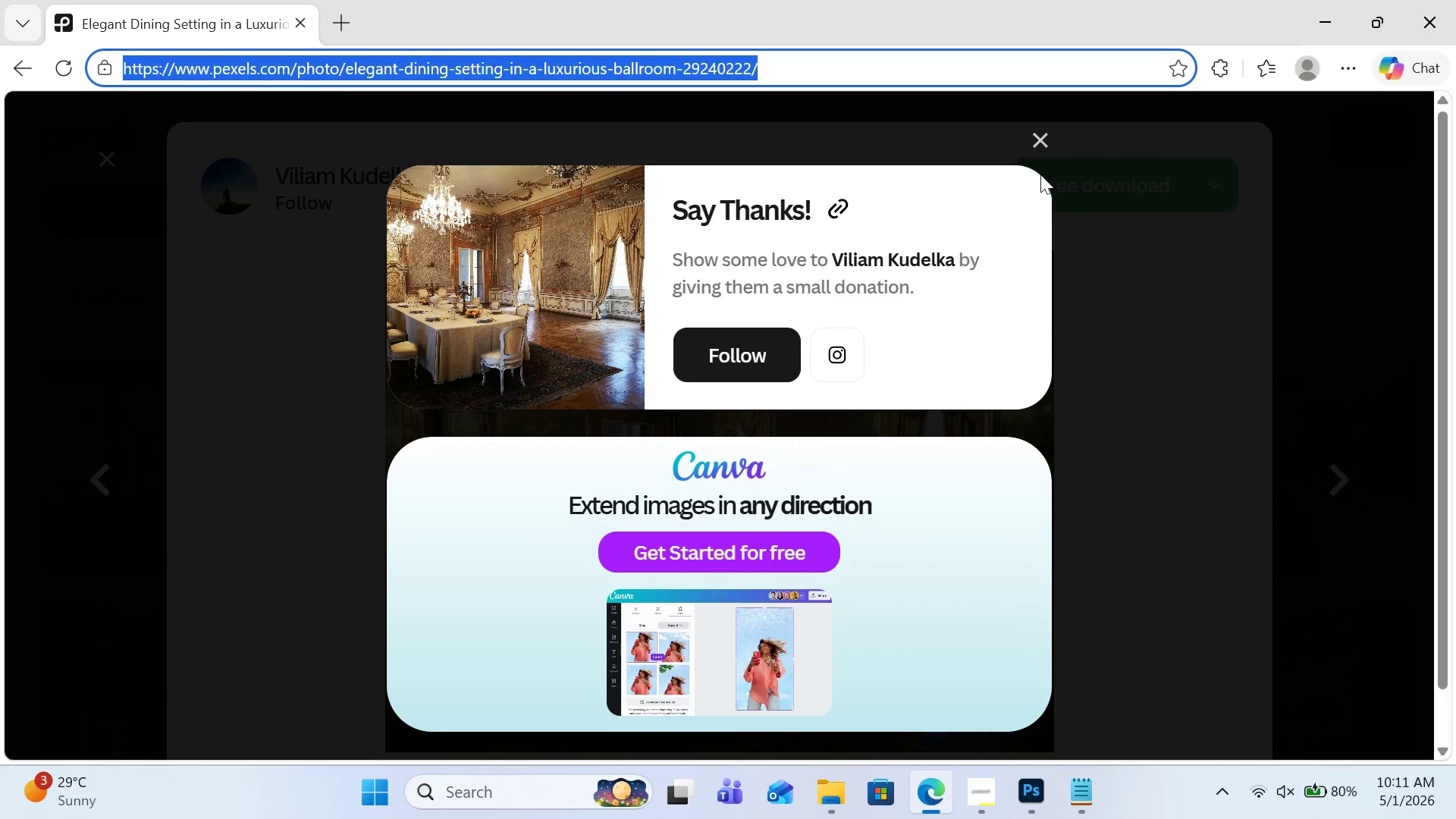 
left_click([1034, 148])
 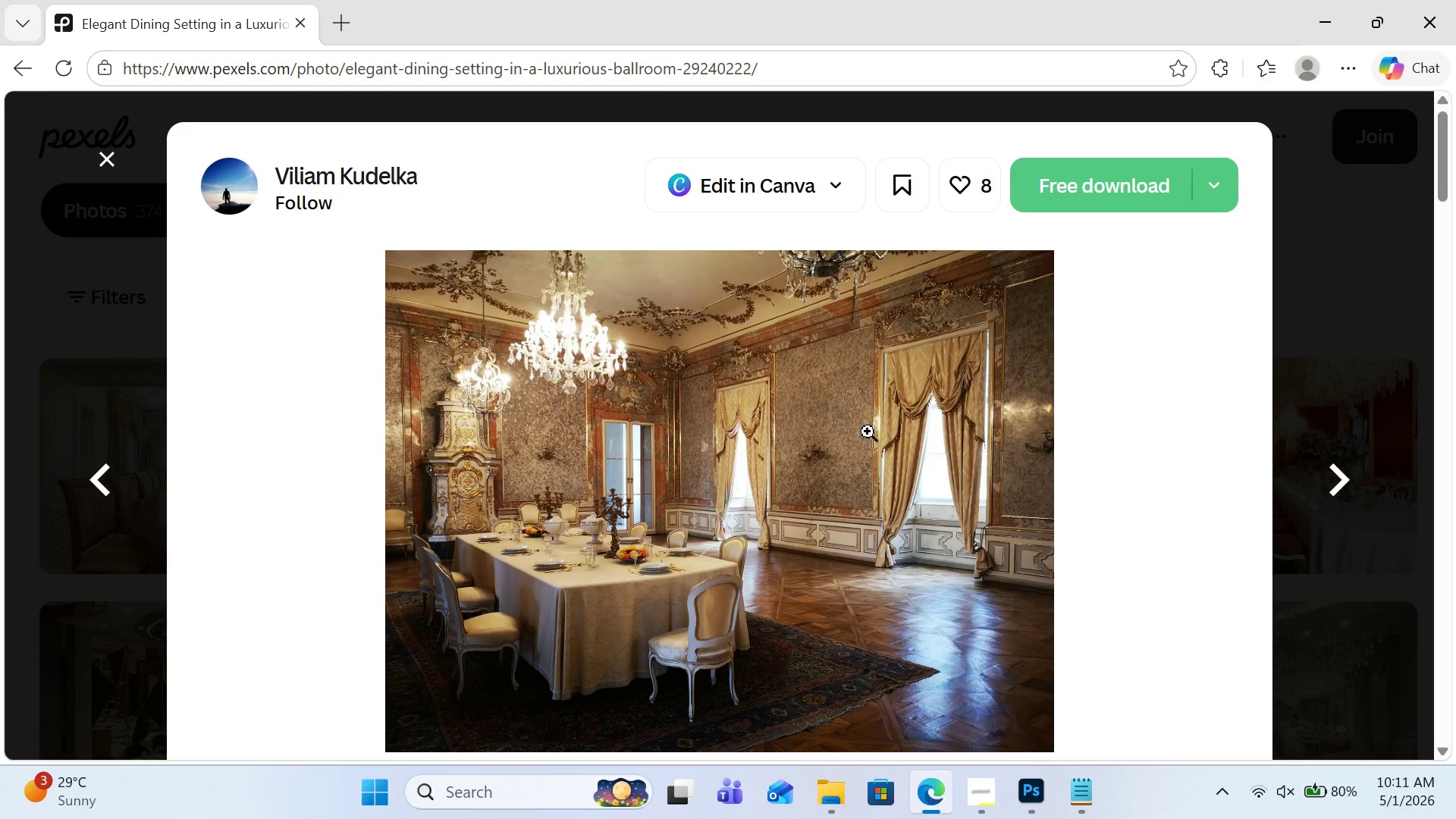 
scroll: coordinate [868, 431], scroll_direction: down, amount: 14.0
 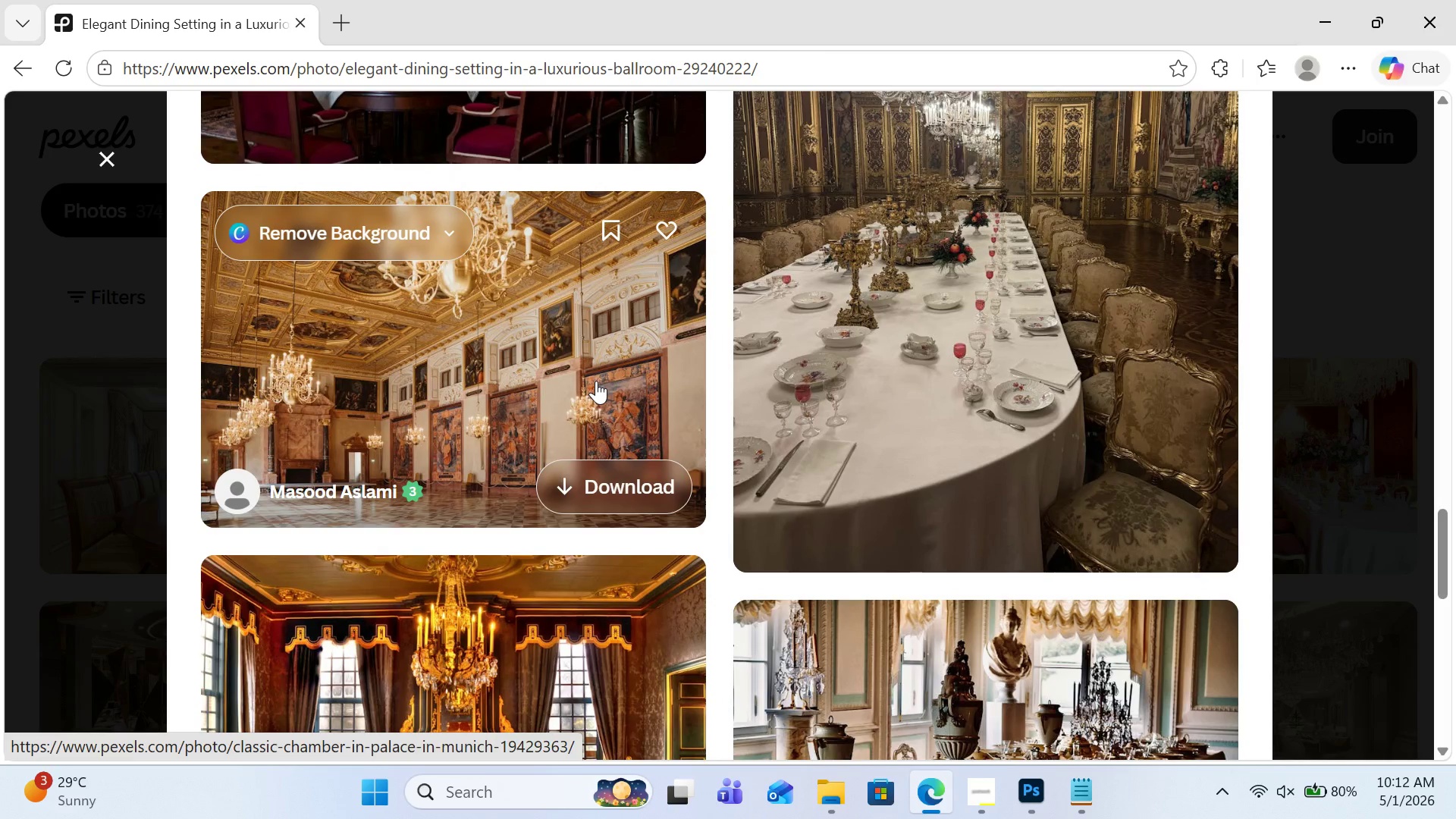 
scroll: coordinate [596, 381], scroll_direction: down, amount: 3.0
 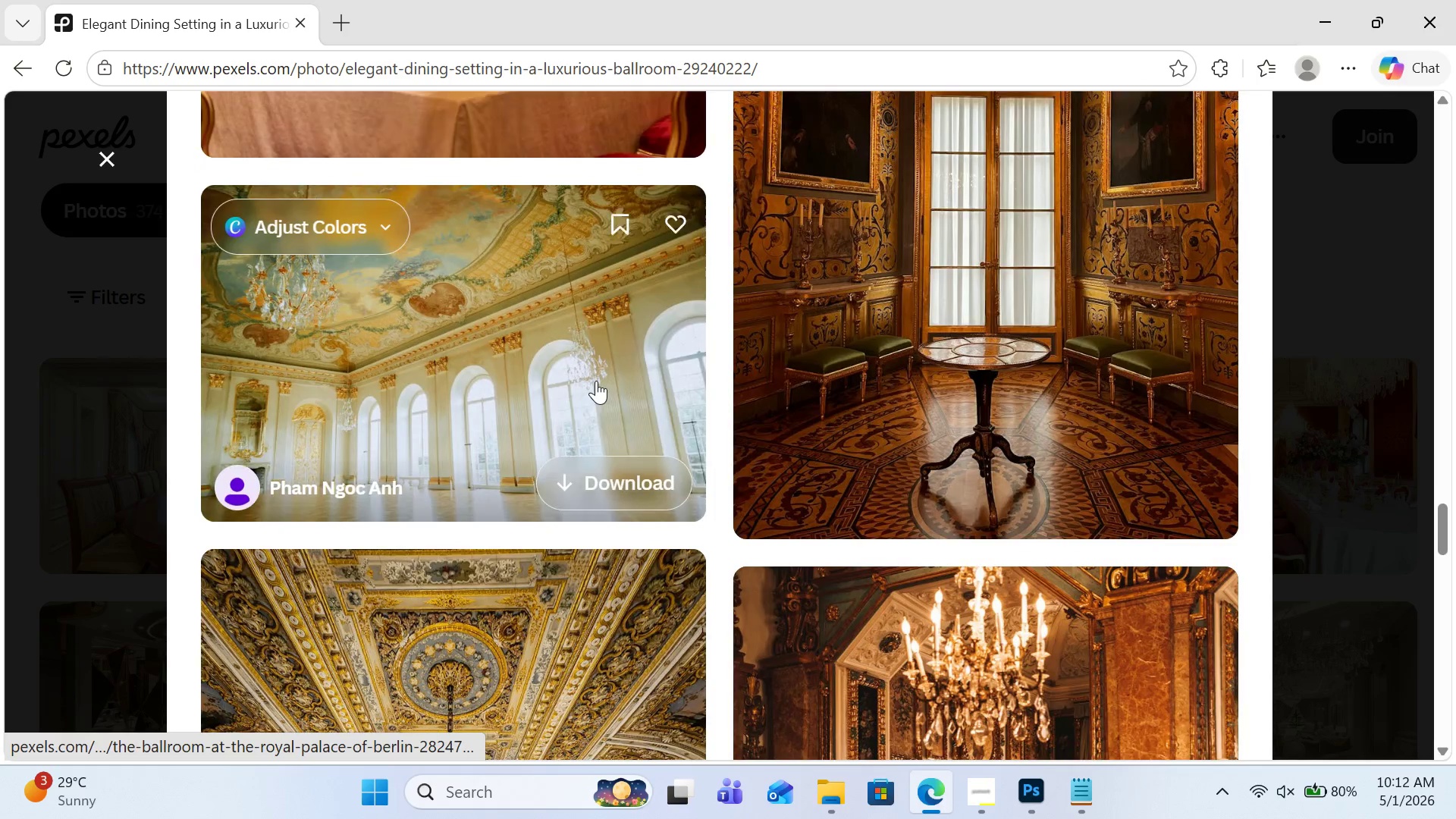 
scroll: coordinate [596, 381], scroll_direction: up, amount: 4.0
 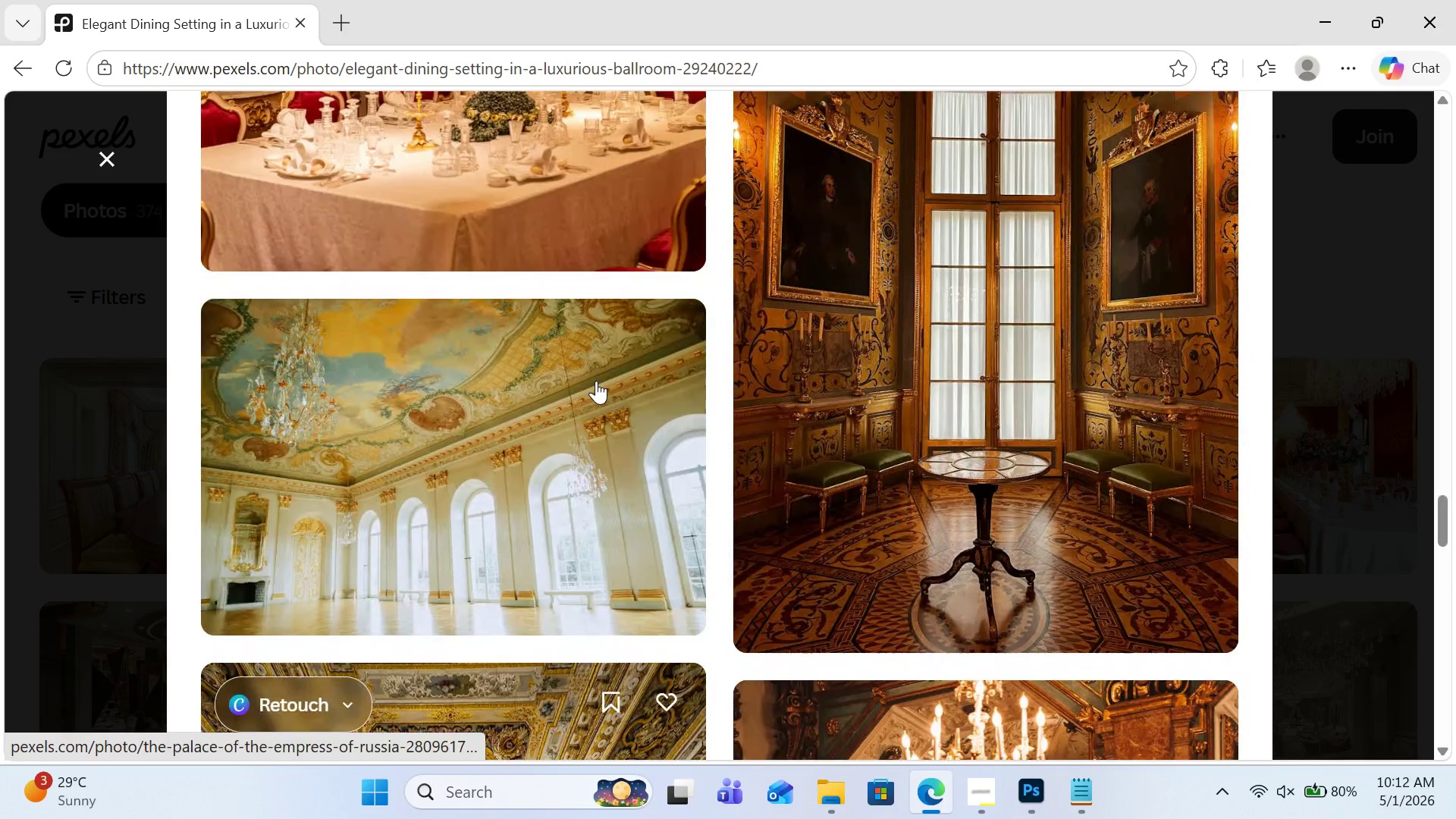 
scroll: coordinate [596, 381], scroll_direction: down, amount: 4.0
 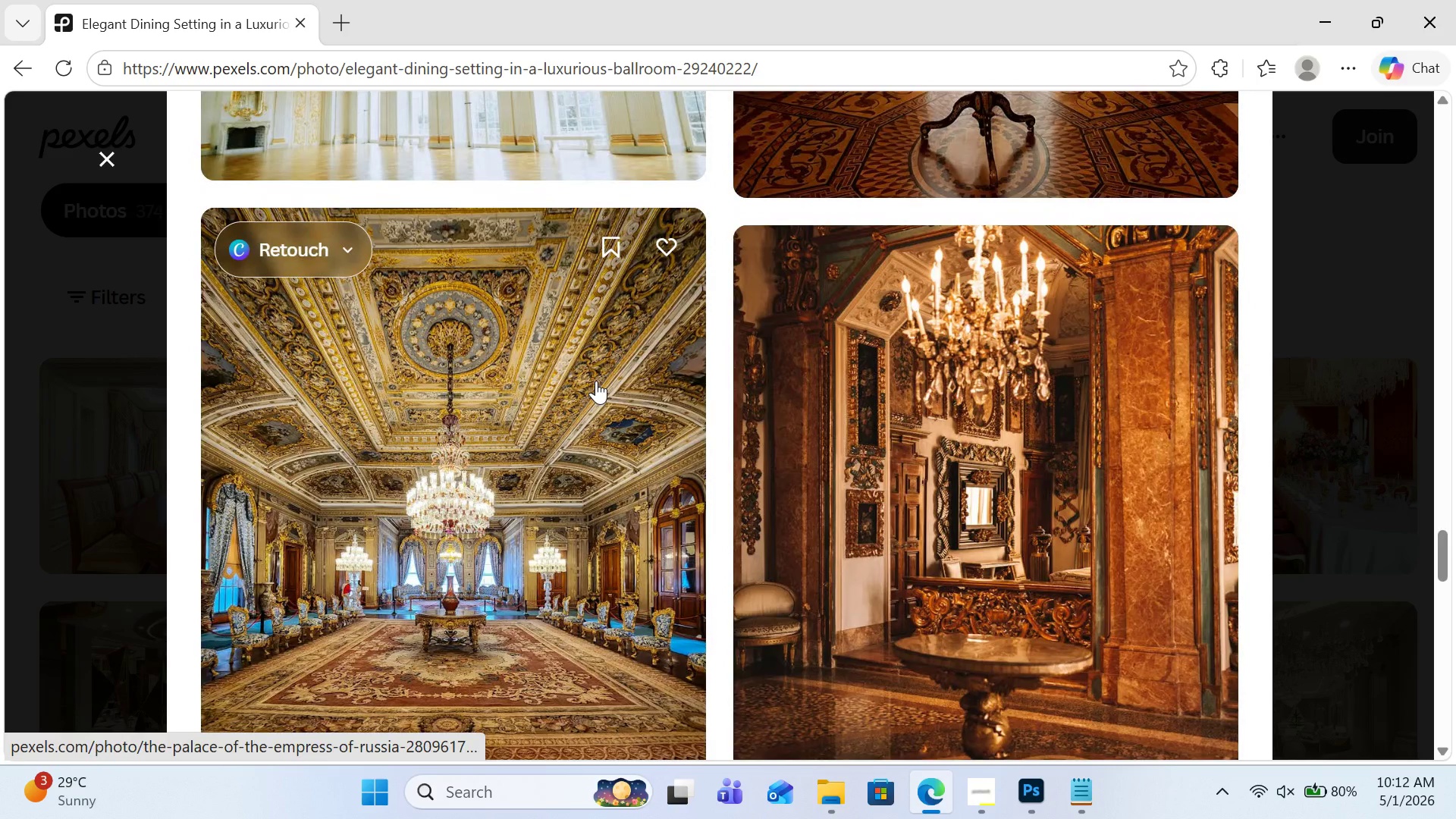 
scroll: coordinate [596, 381], scroll_direction: up, amount: 42.0
 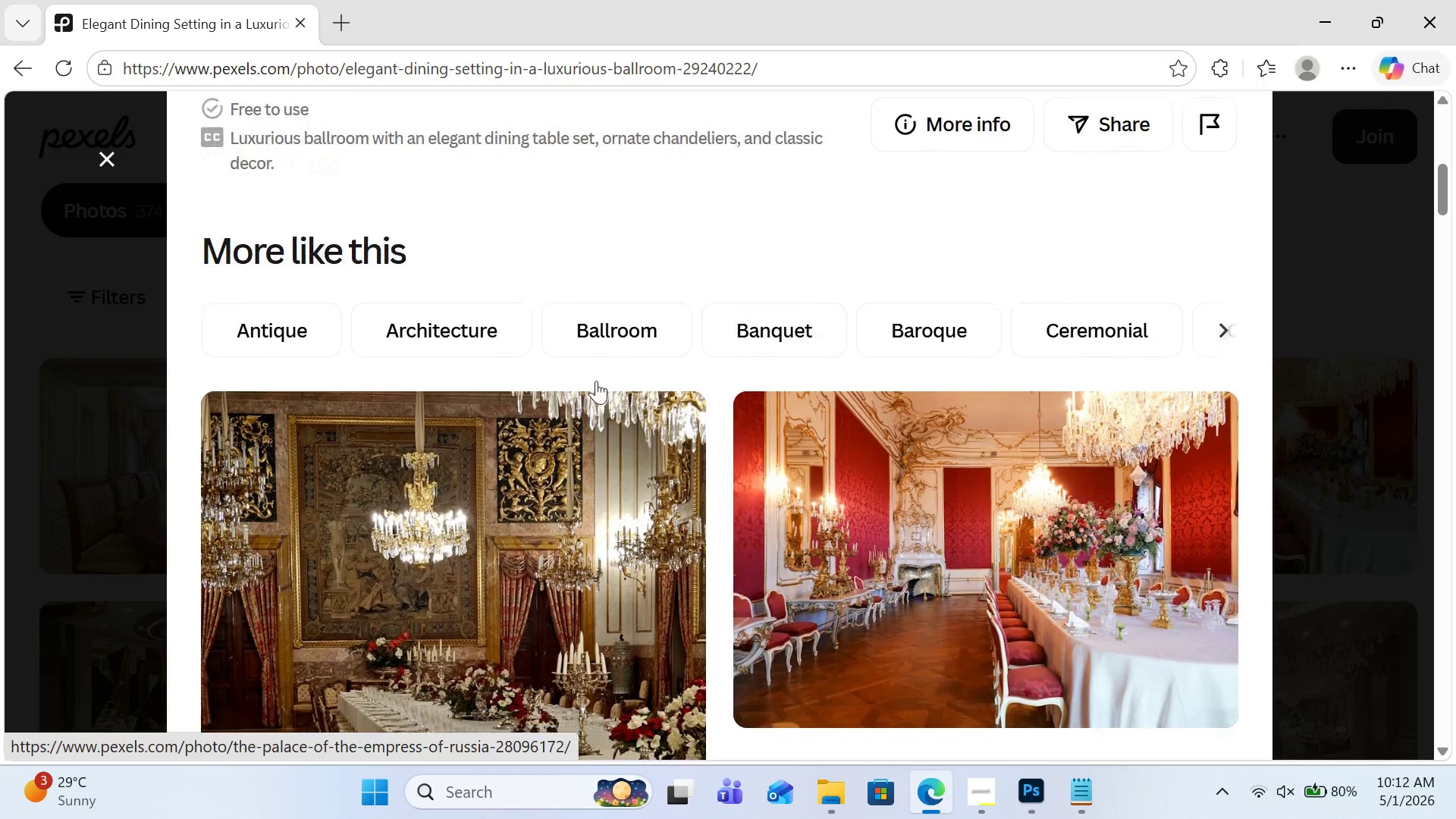 
scroll: coordinate [596, 381], scroll_direction: down, amount: 2.0
 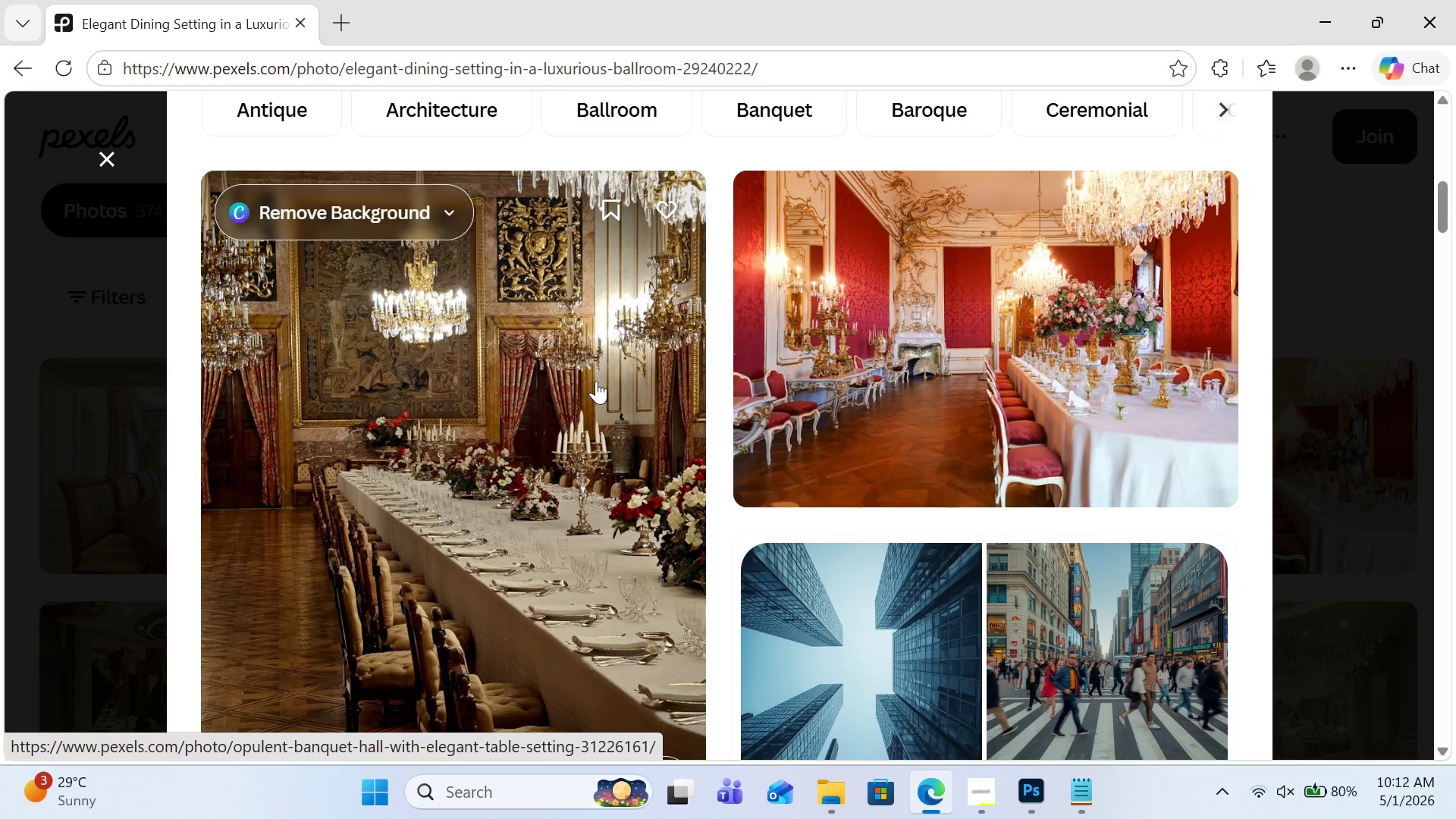 
scroll: coordinate [596, 381], scroll_direction: up, amount: 7.0
 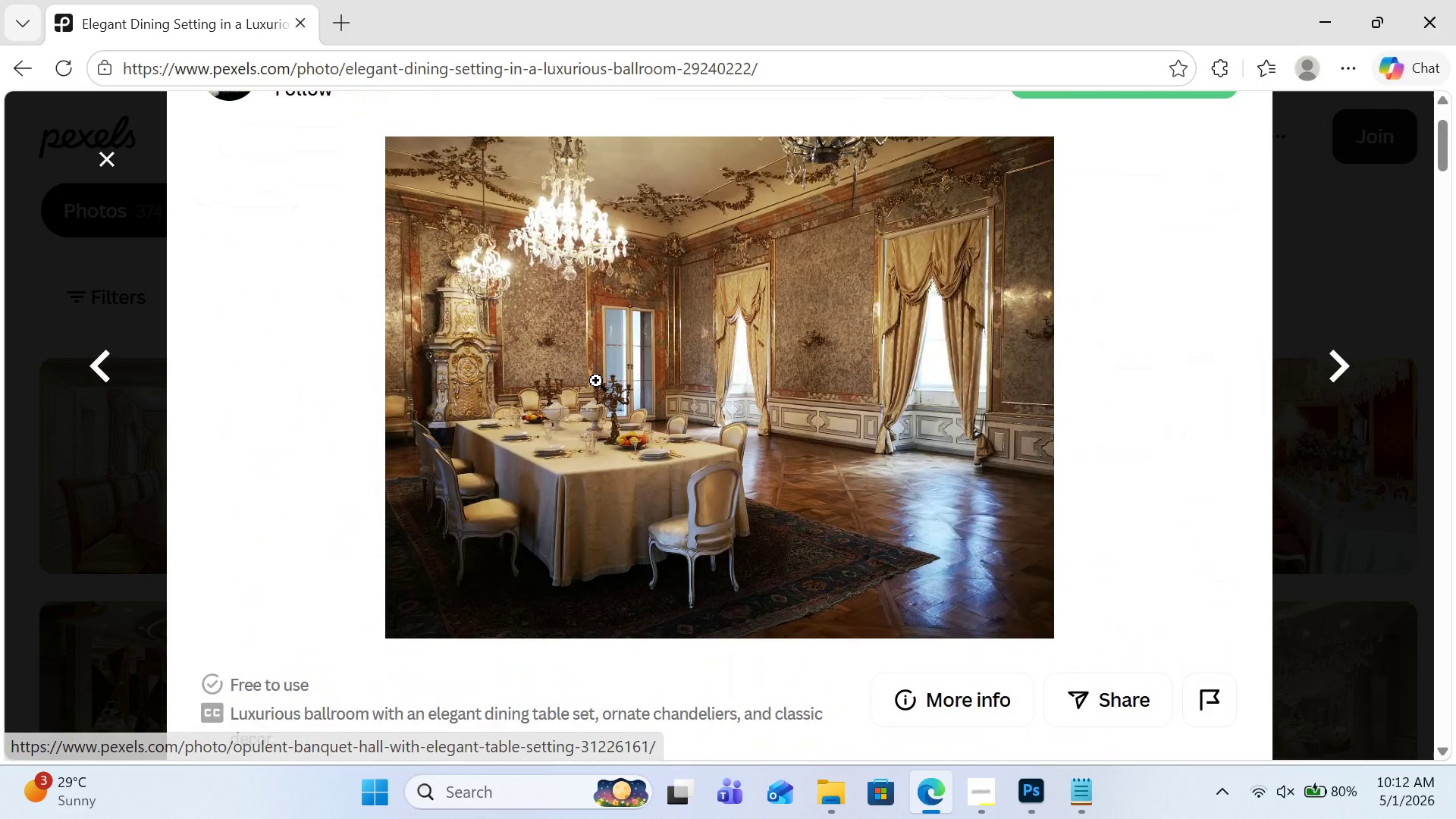 
scroll: coordinate [596, 381], scroll_direction: down, amount: 6.0
 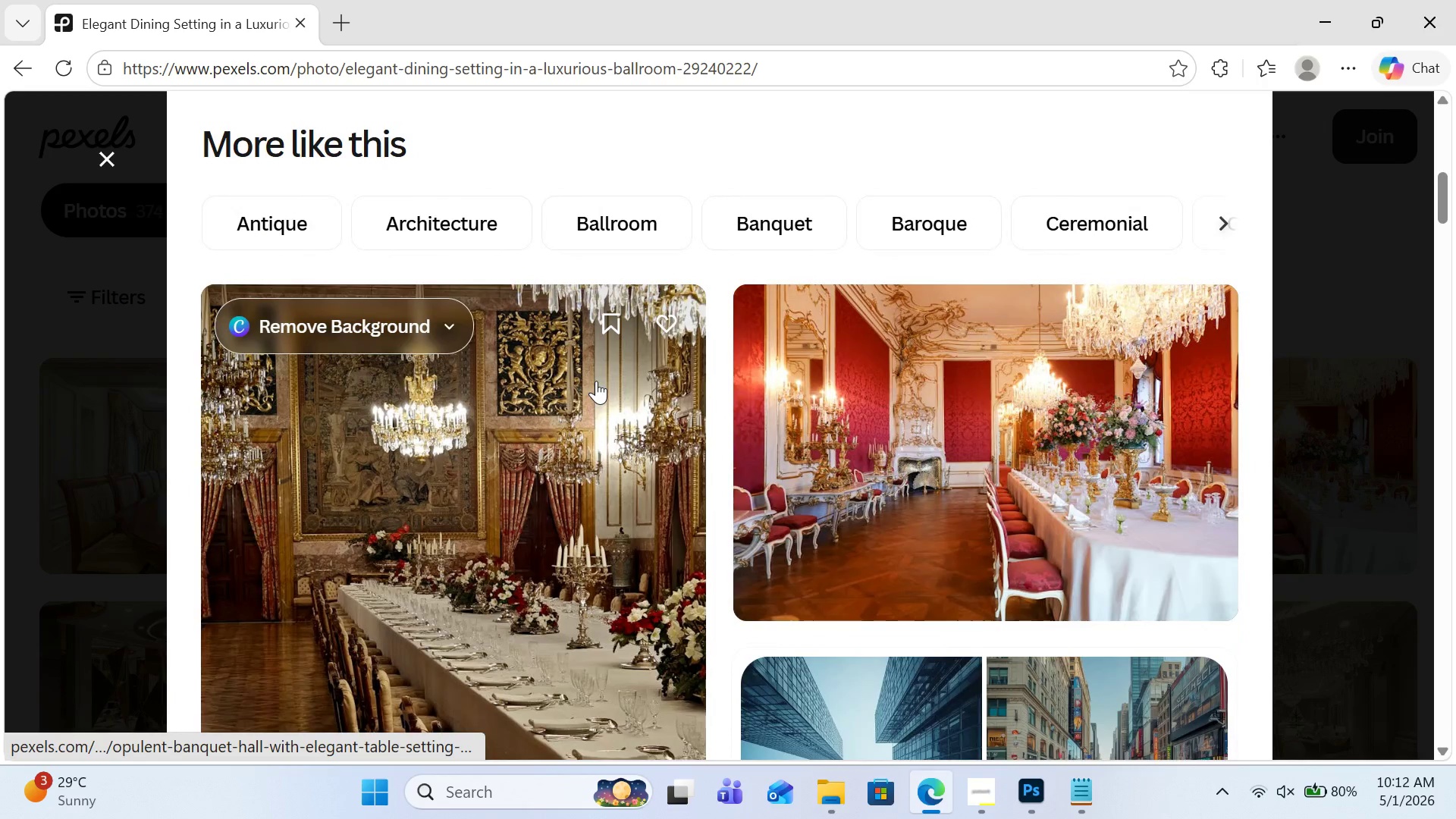 
scroll: coordinate [596, 381], scroll_direction: up, amount: 5.0
 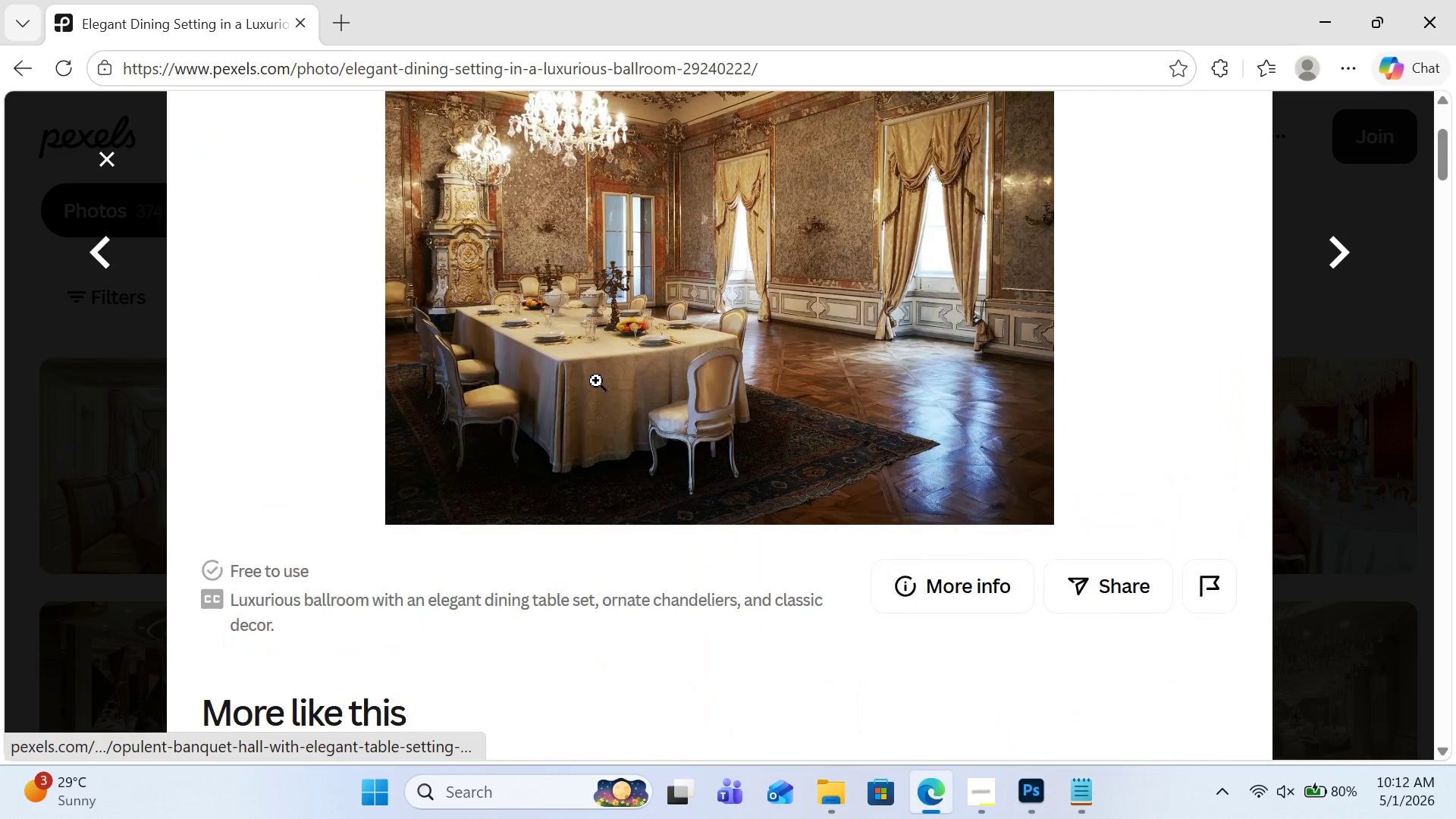 
scroll: coordinate [596, 381], scroll_direction: down, amount: 8.0
 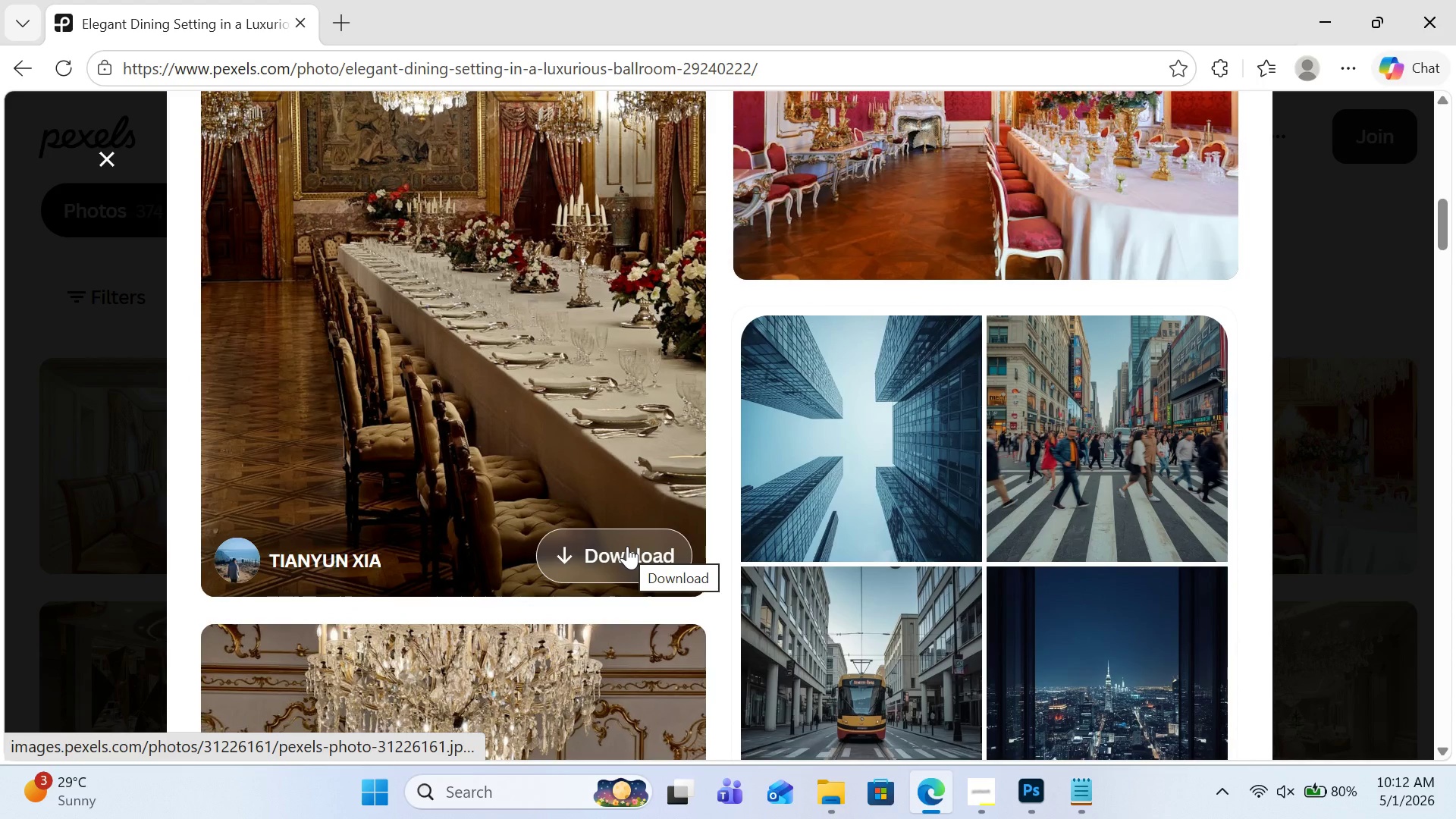 
left_click([627, 546])
 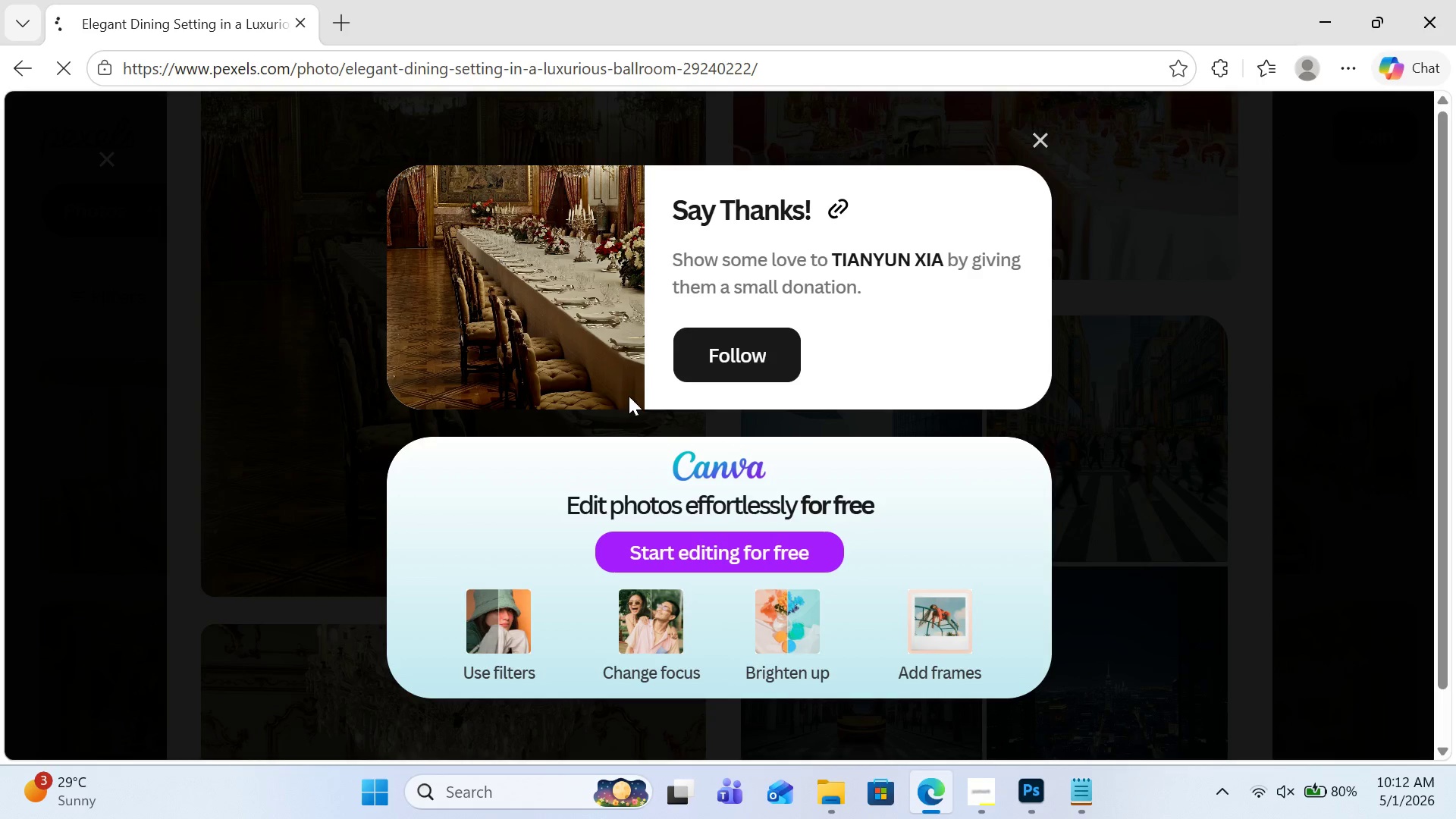 
mouse_move([1034, 143])
 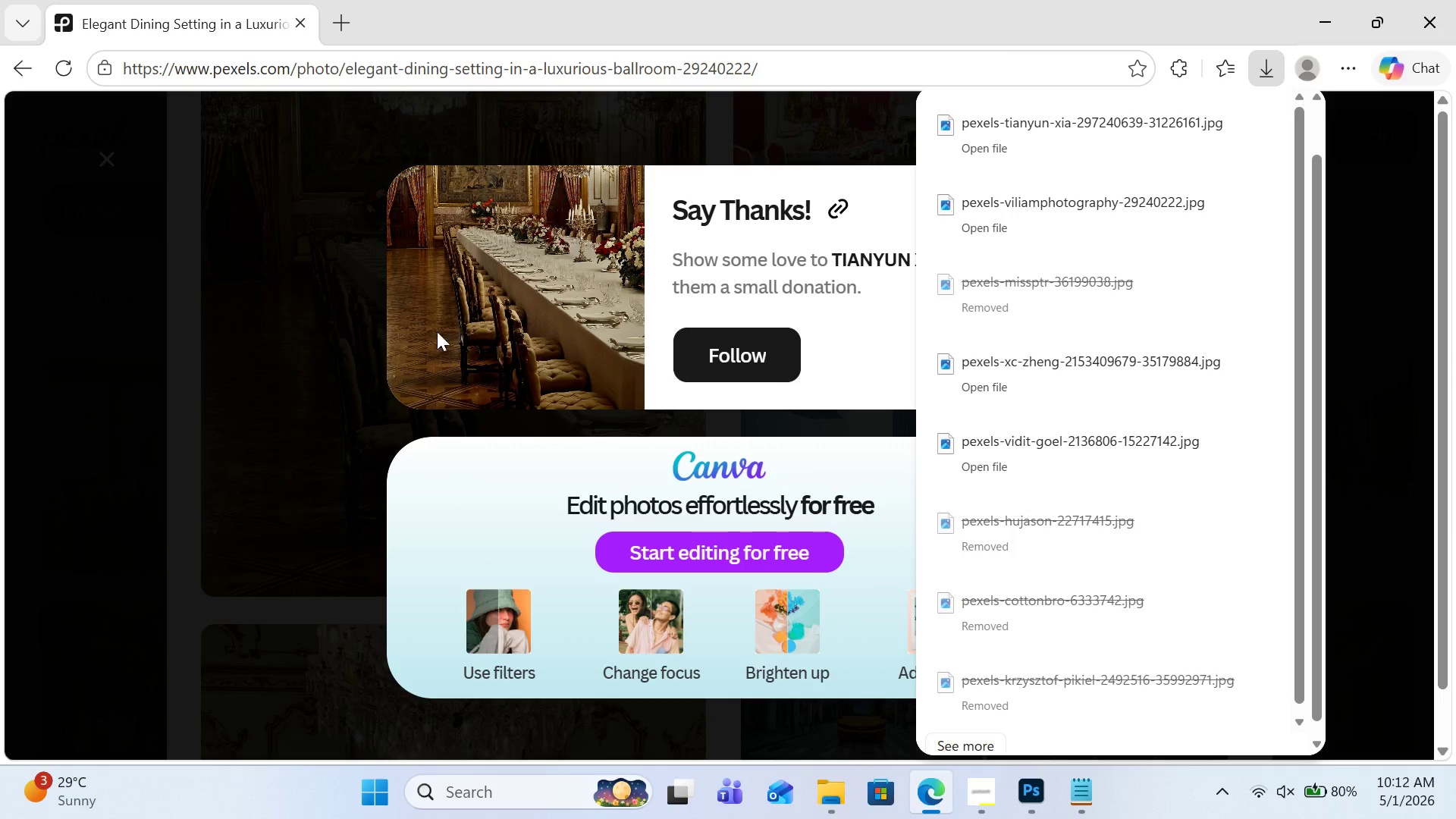 
left_click([407, 340])
 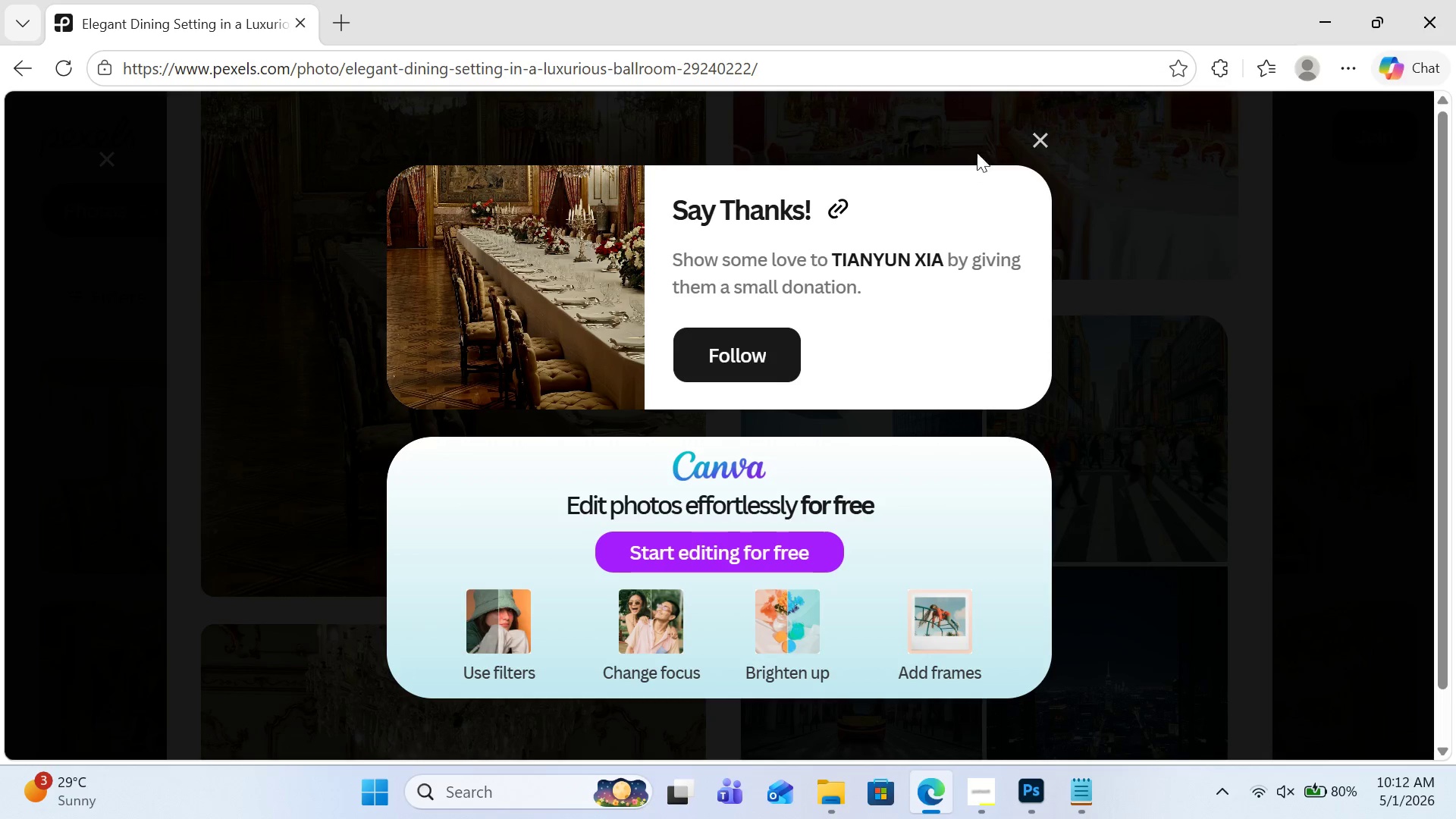 
left_click([1037, 146])
 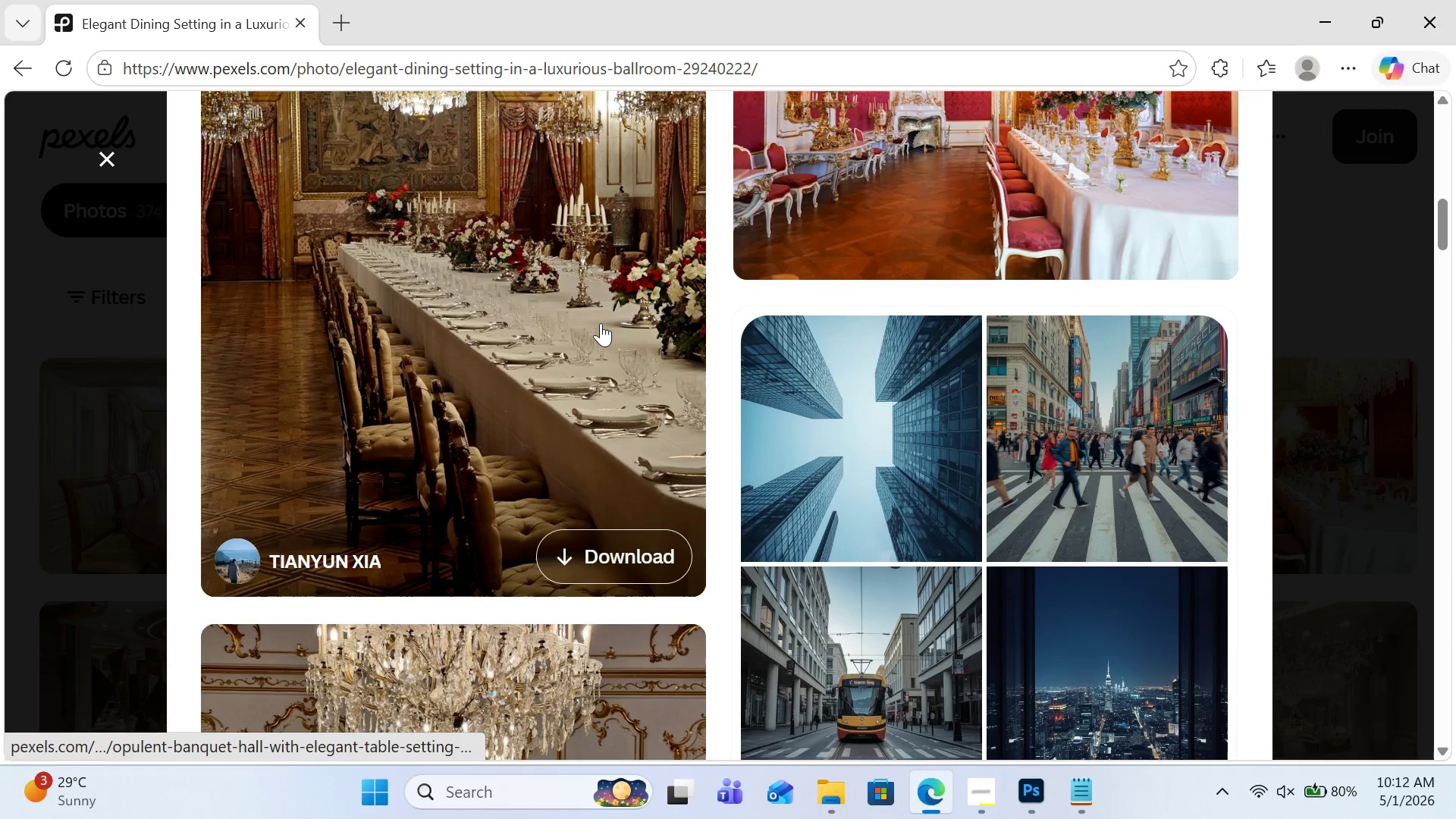 
left_click([601, 323])
 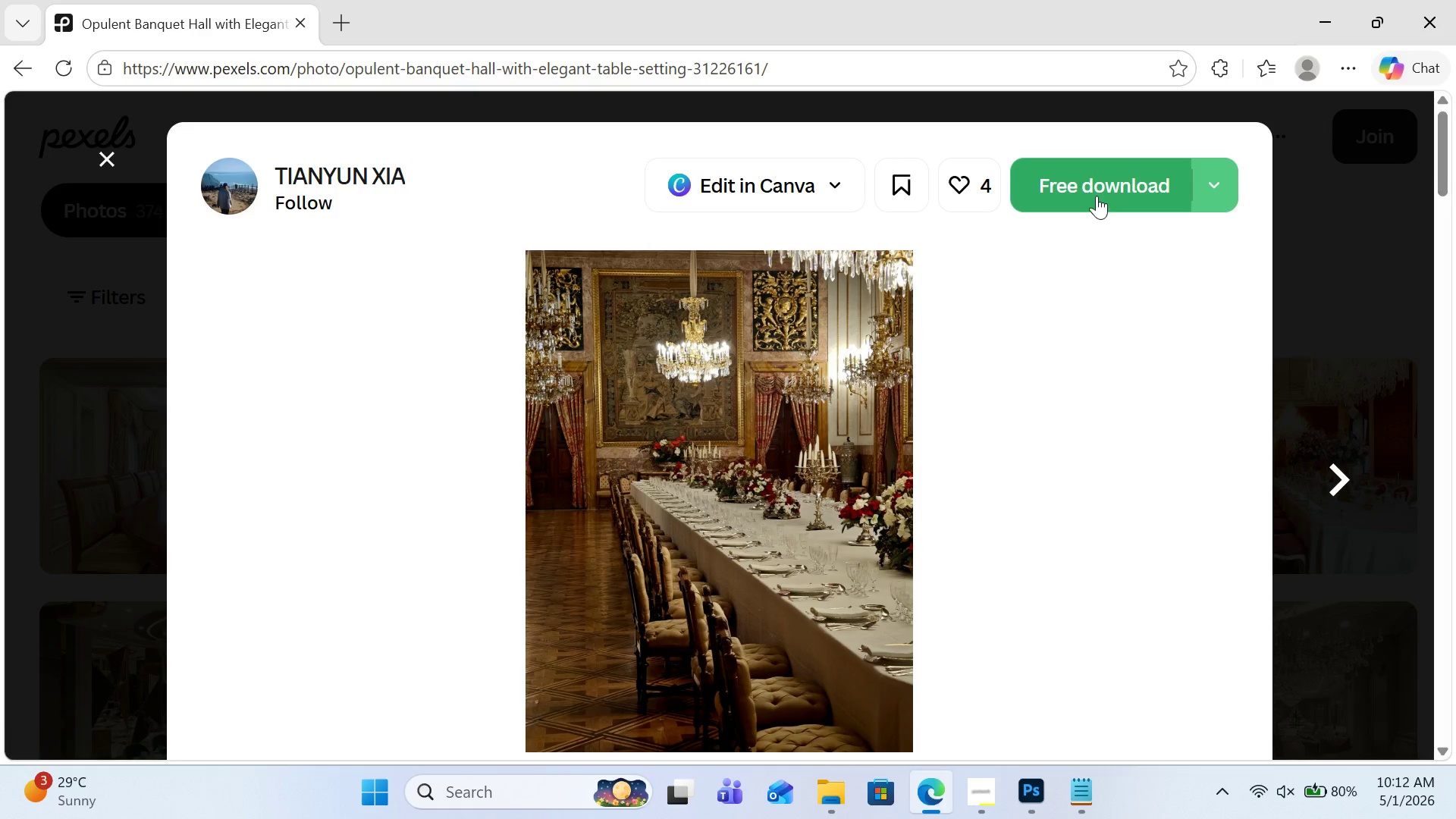 
left_click([863, 79])
 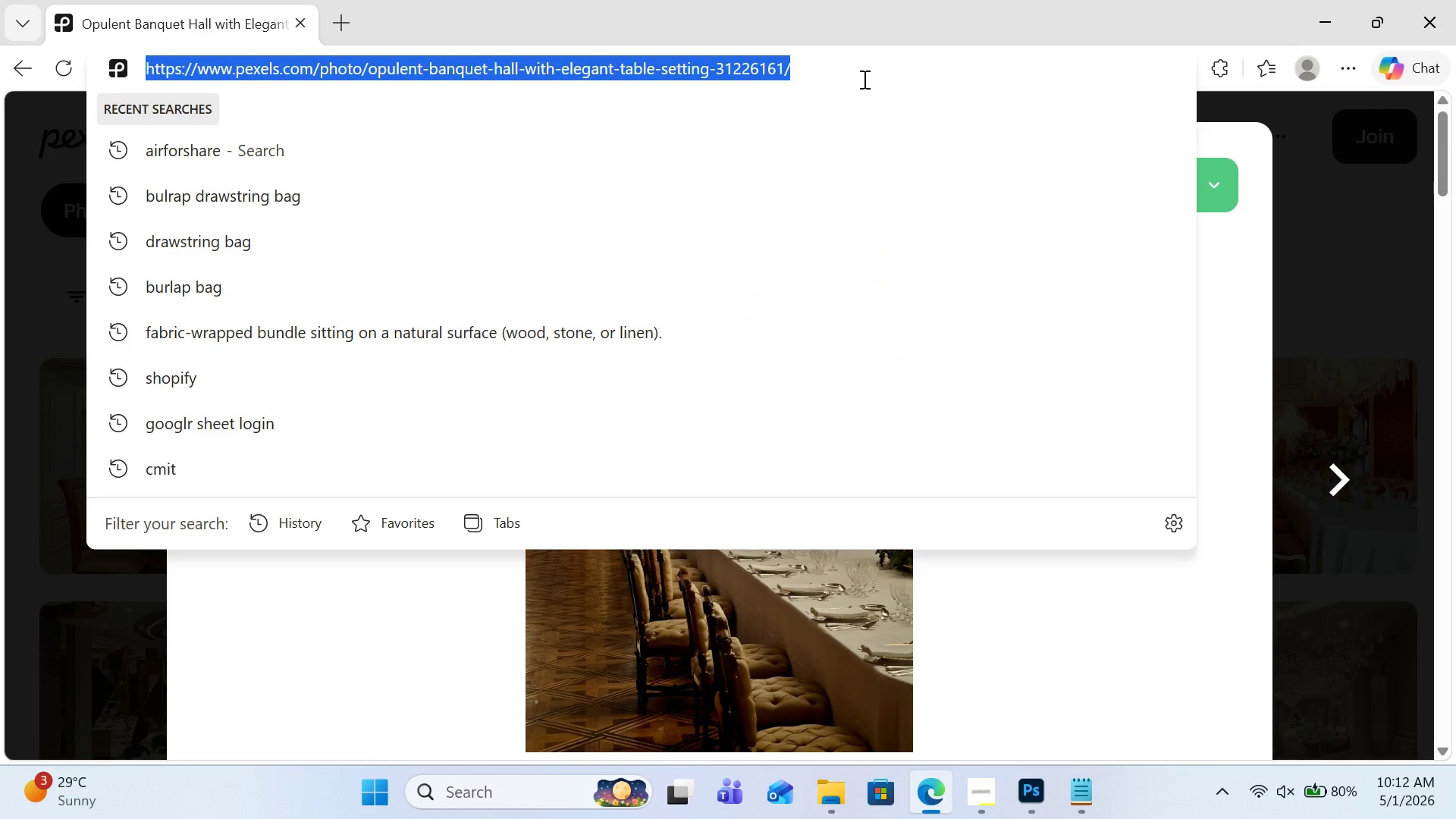 
key(Control+C)
 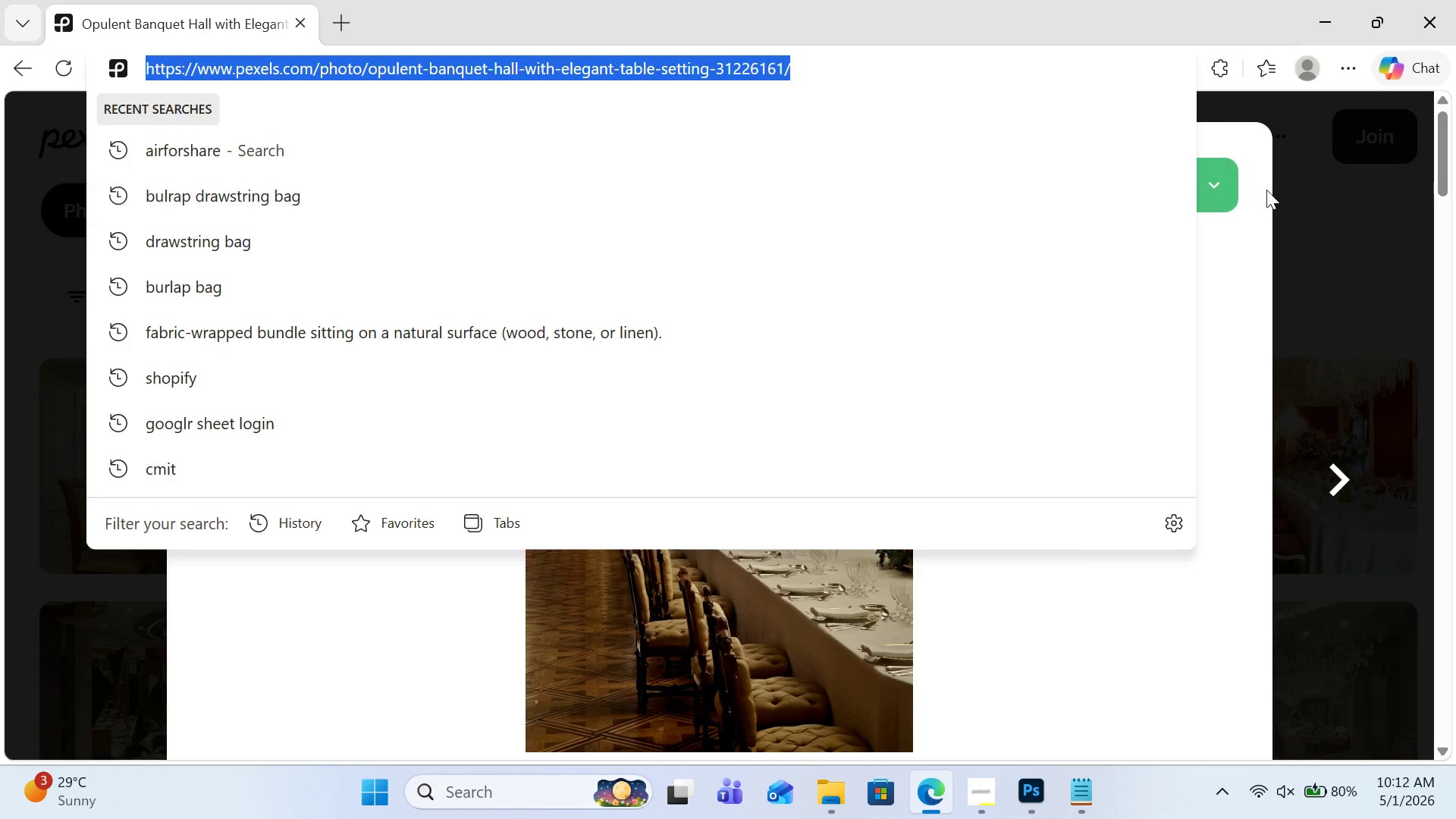 
left_click([1317, 187])
 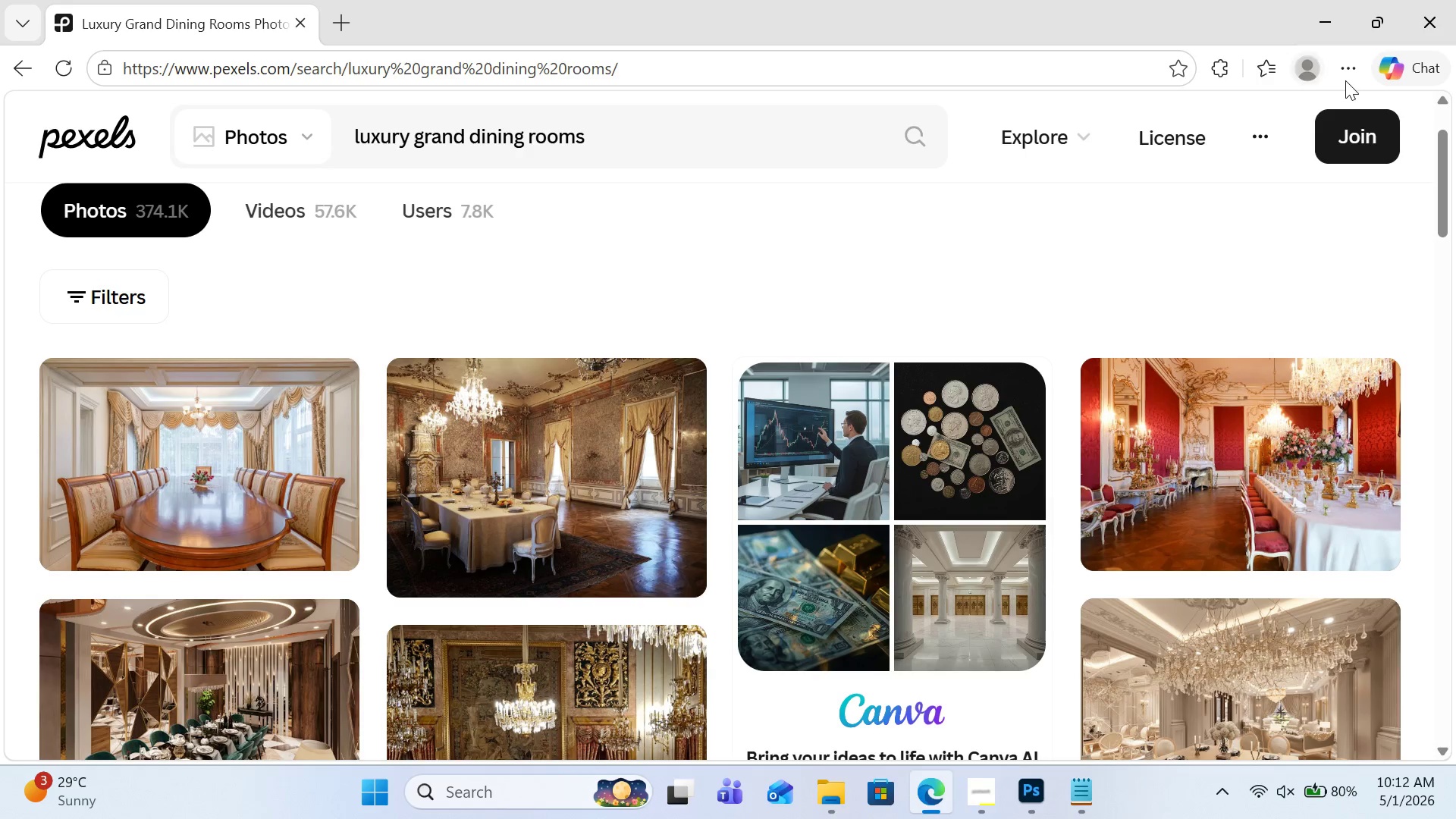 
left_click([1345, 74])
 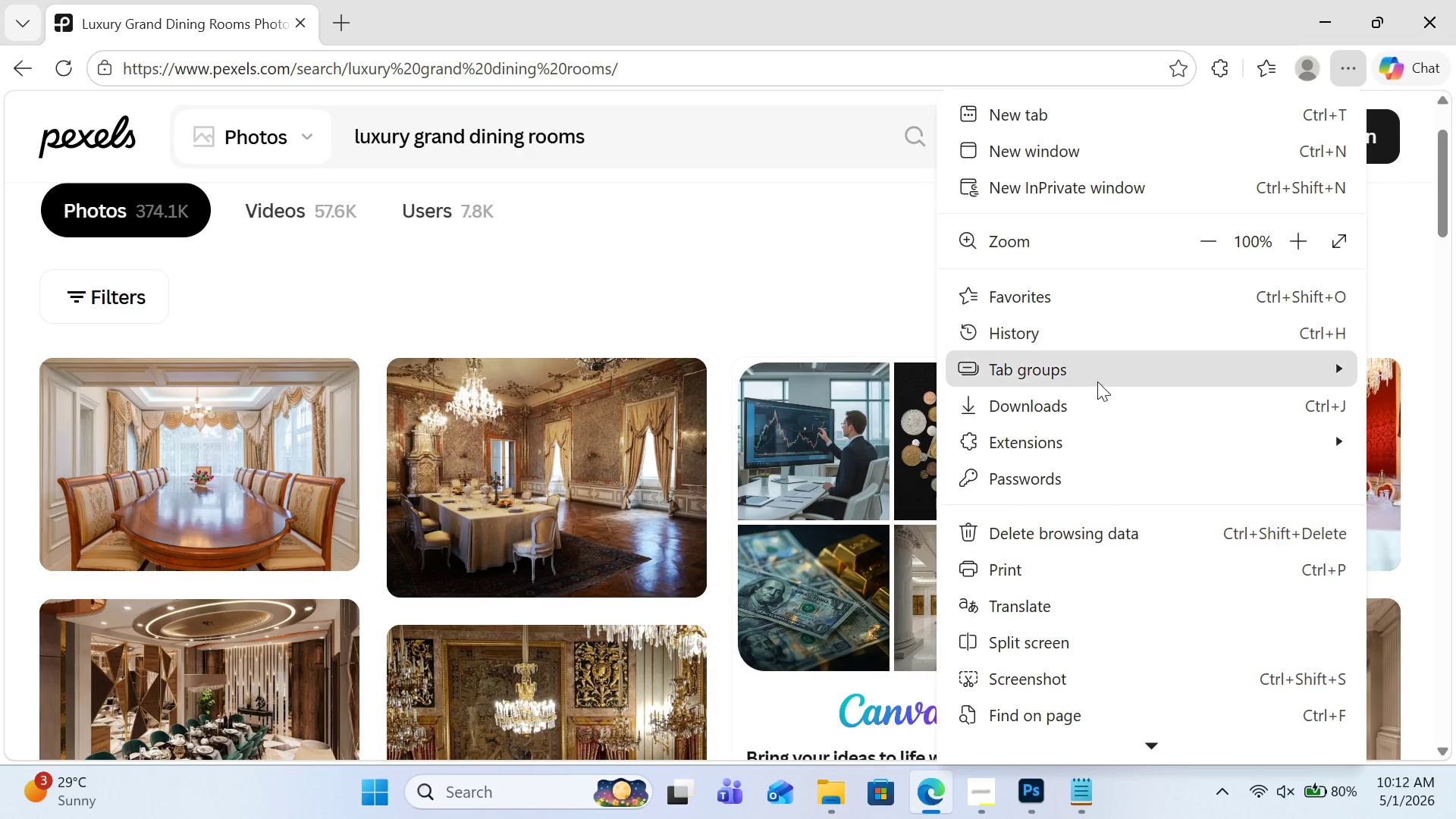 
left_click([1097, 419])
 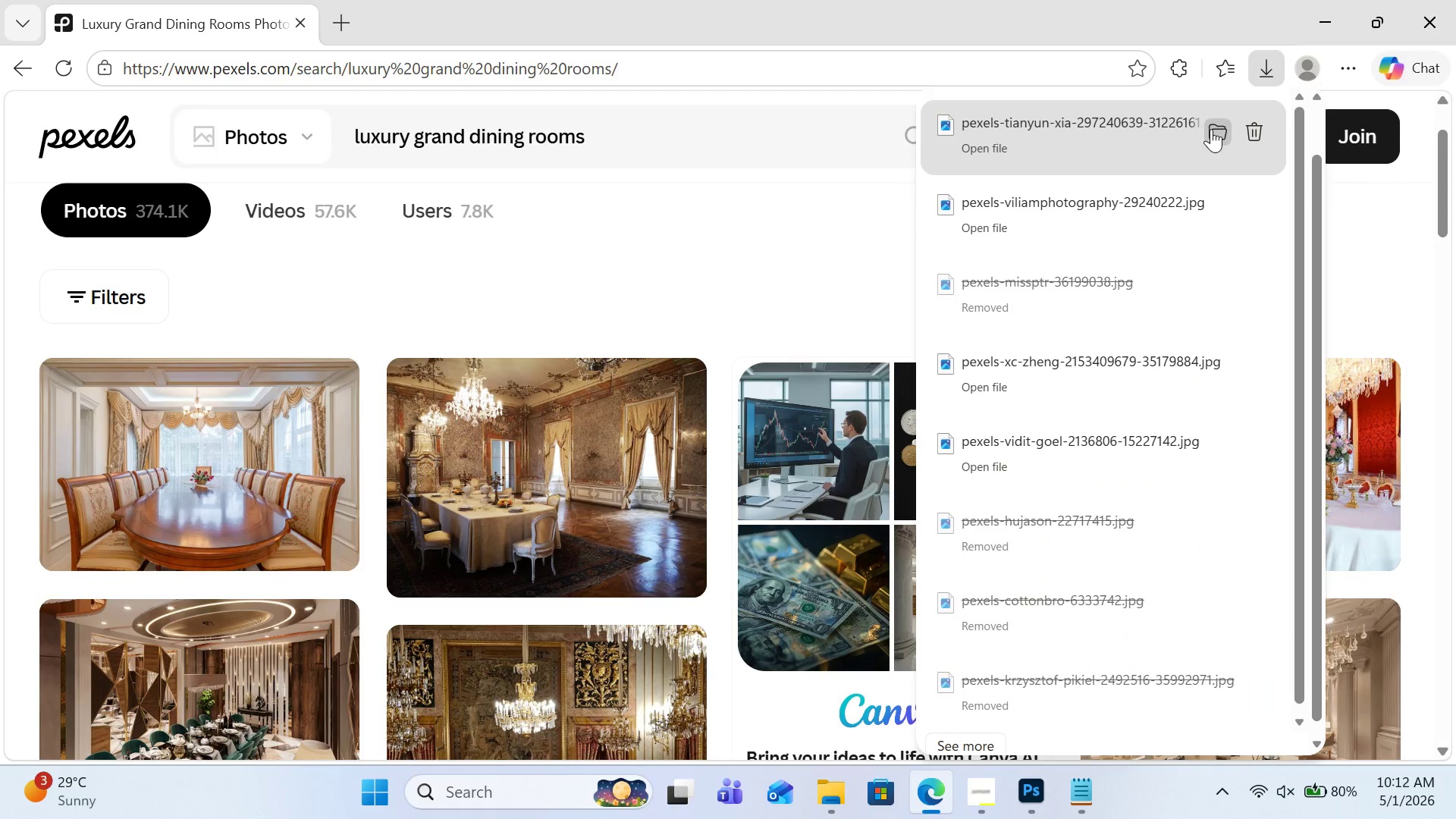 
left_click([1212, 129])
 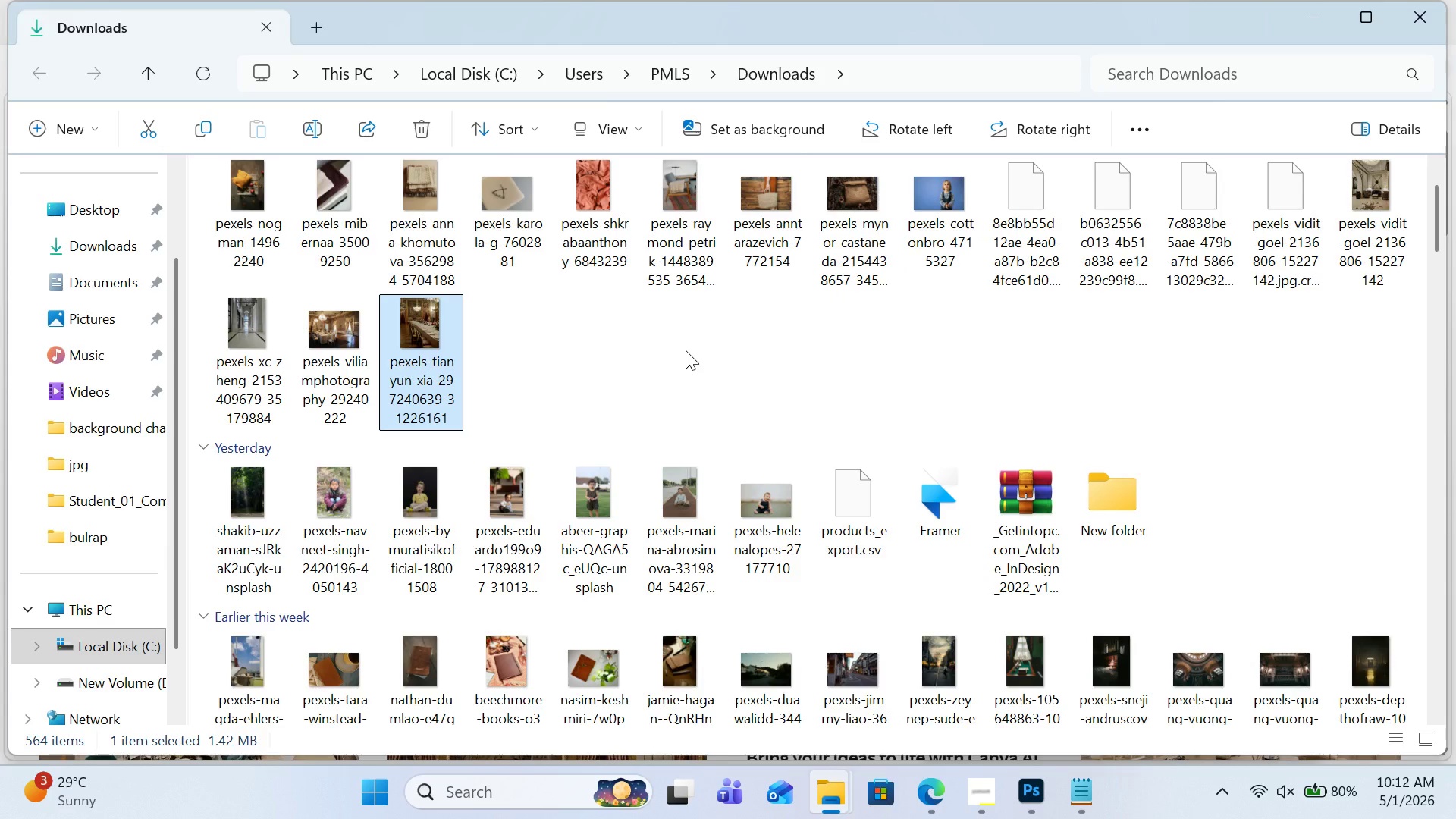 
key(Control+C)
 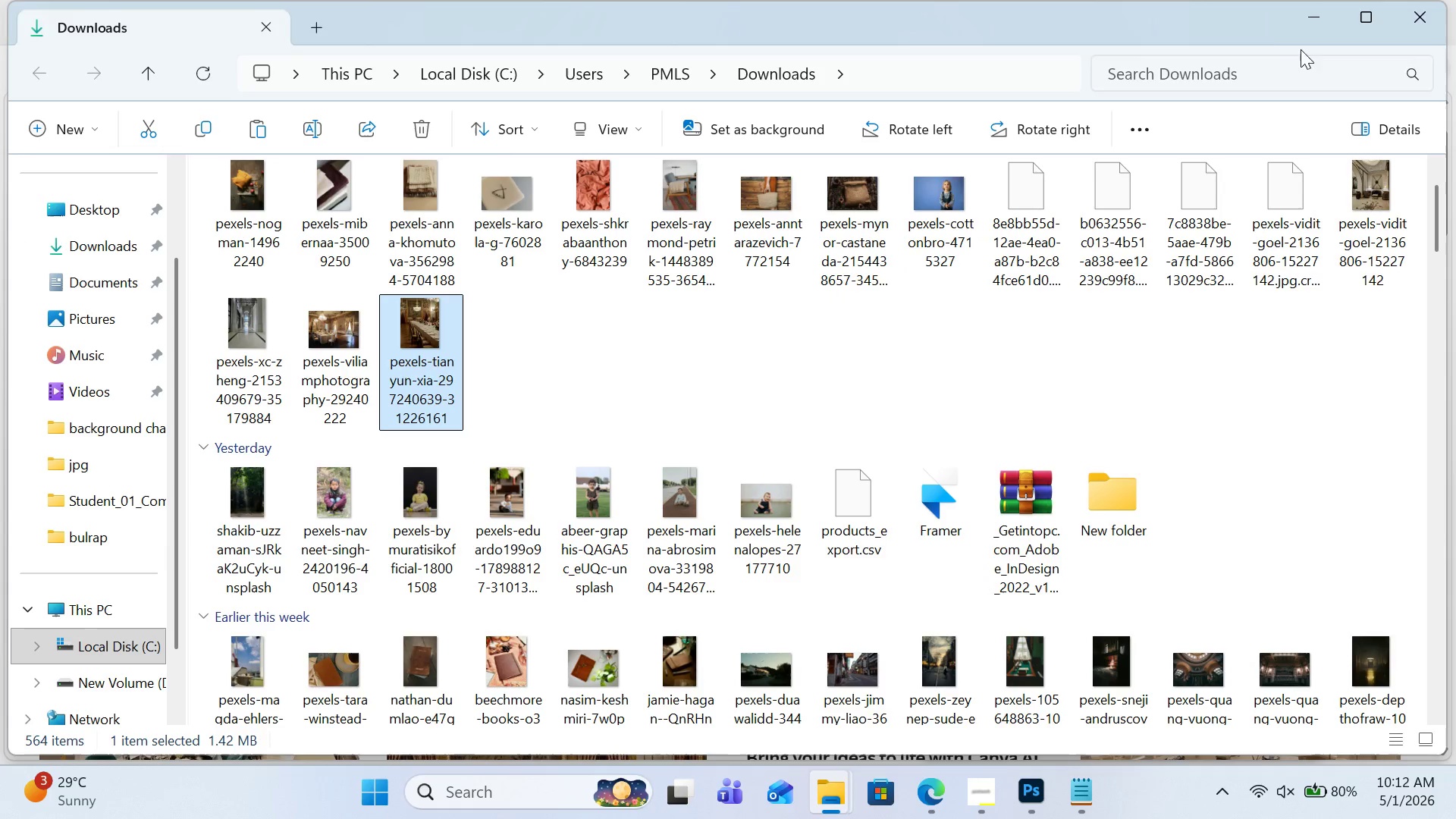 
left_click([1307, 13])
 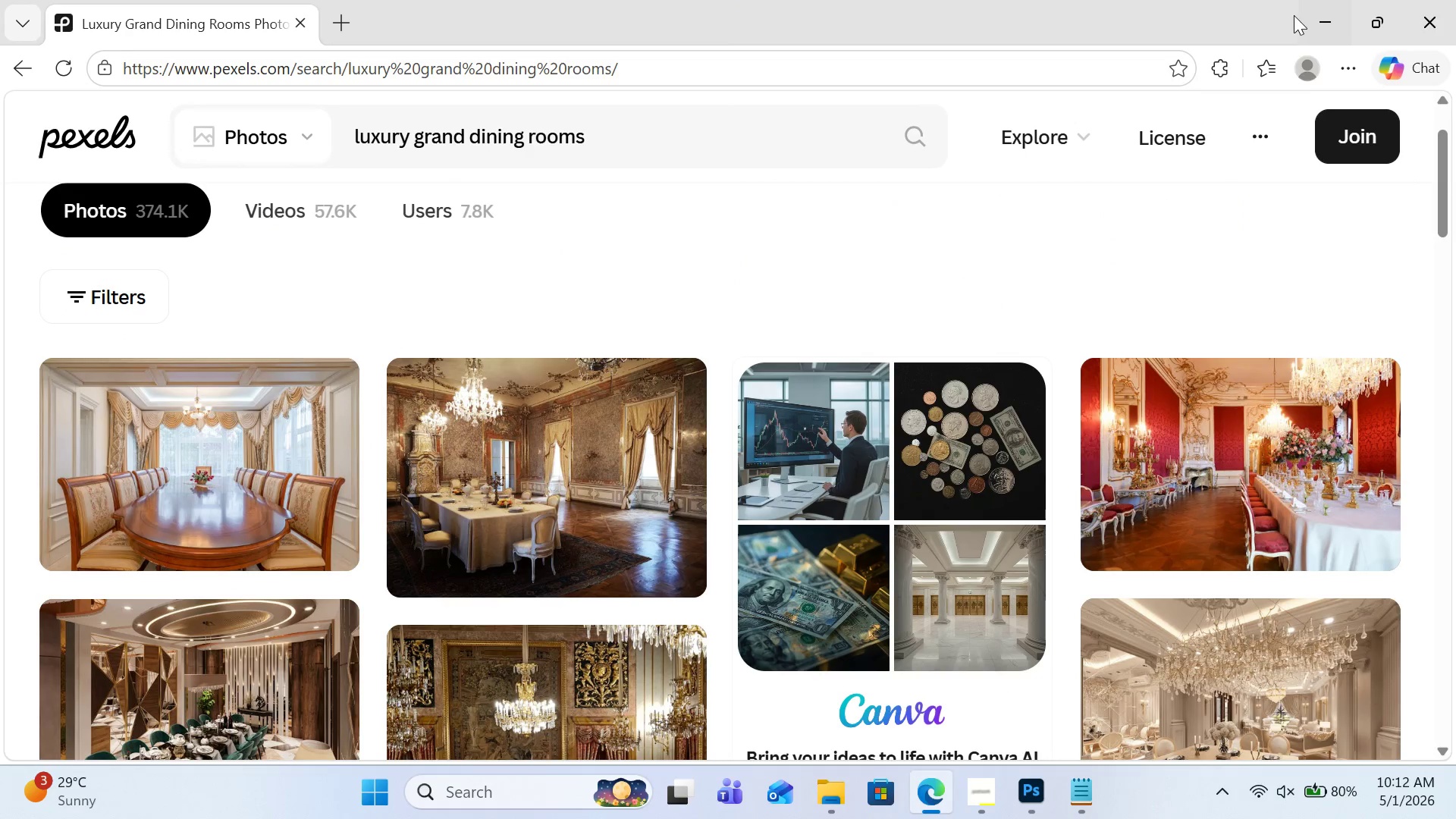 
left_click([1311, 17])
 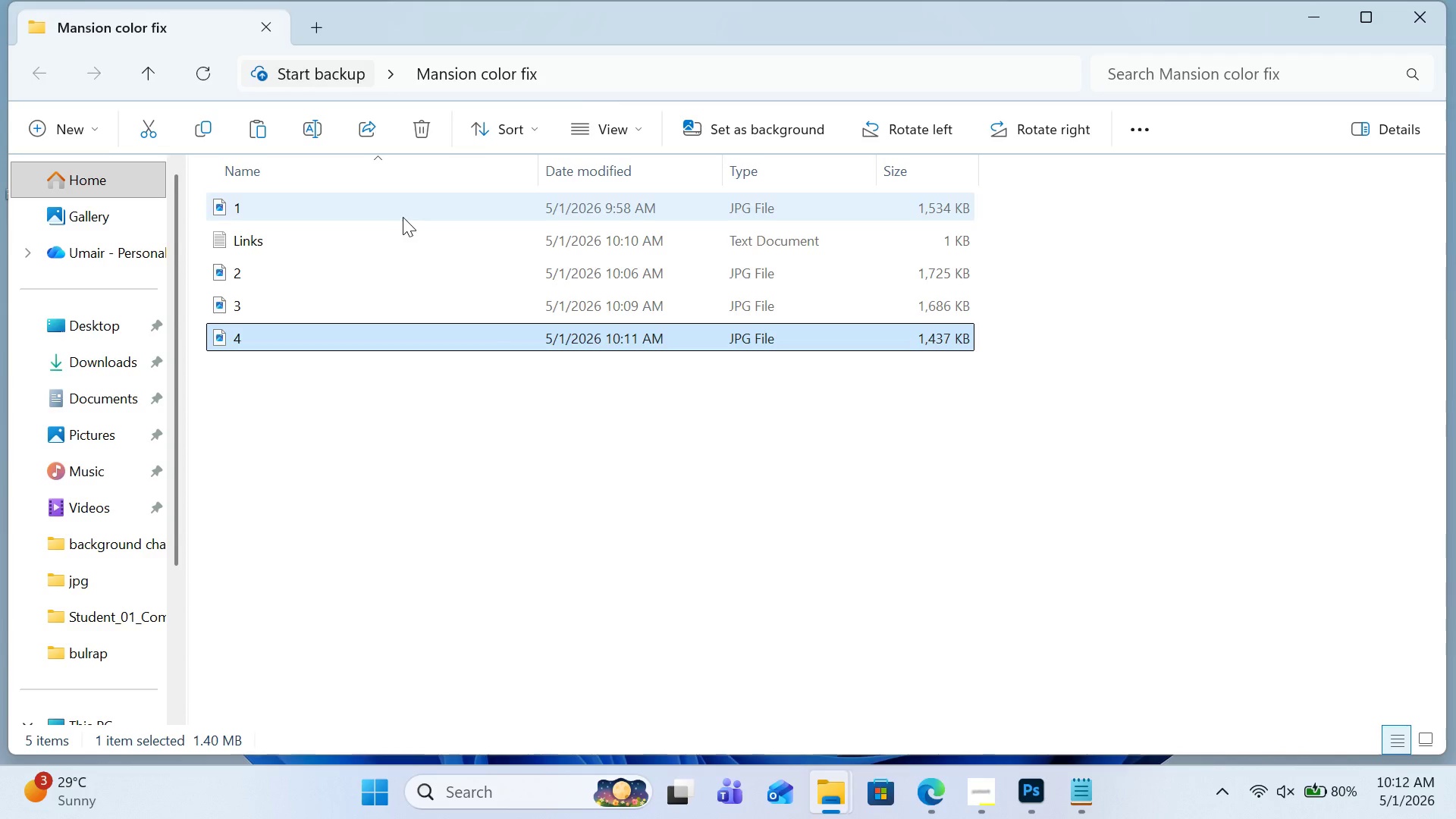 
double_click([403, 238])
 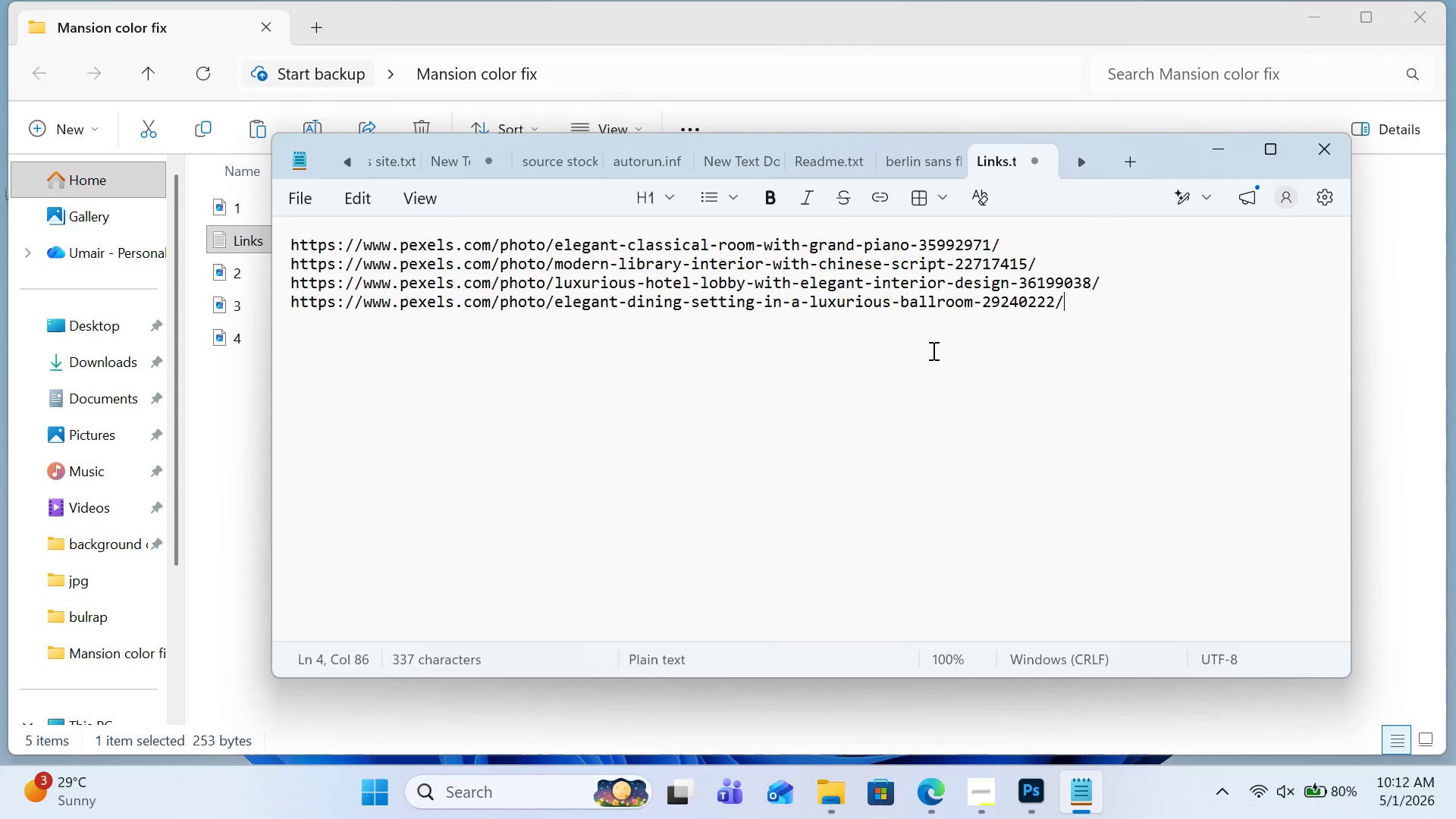 
key(Enter)
 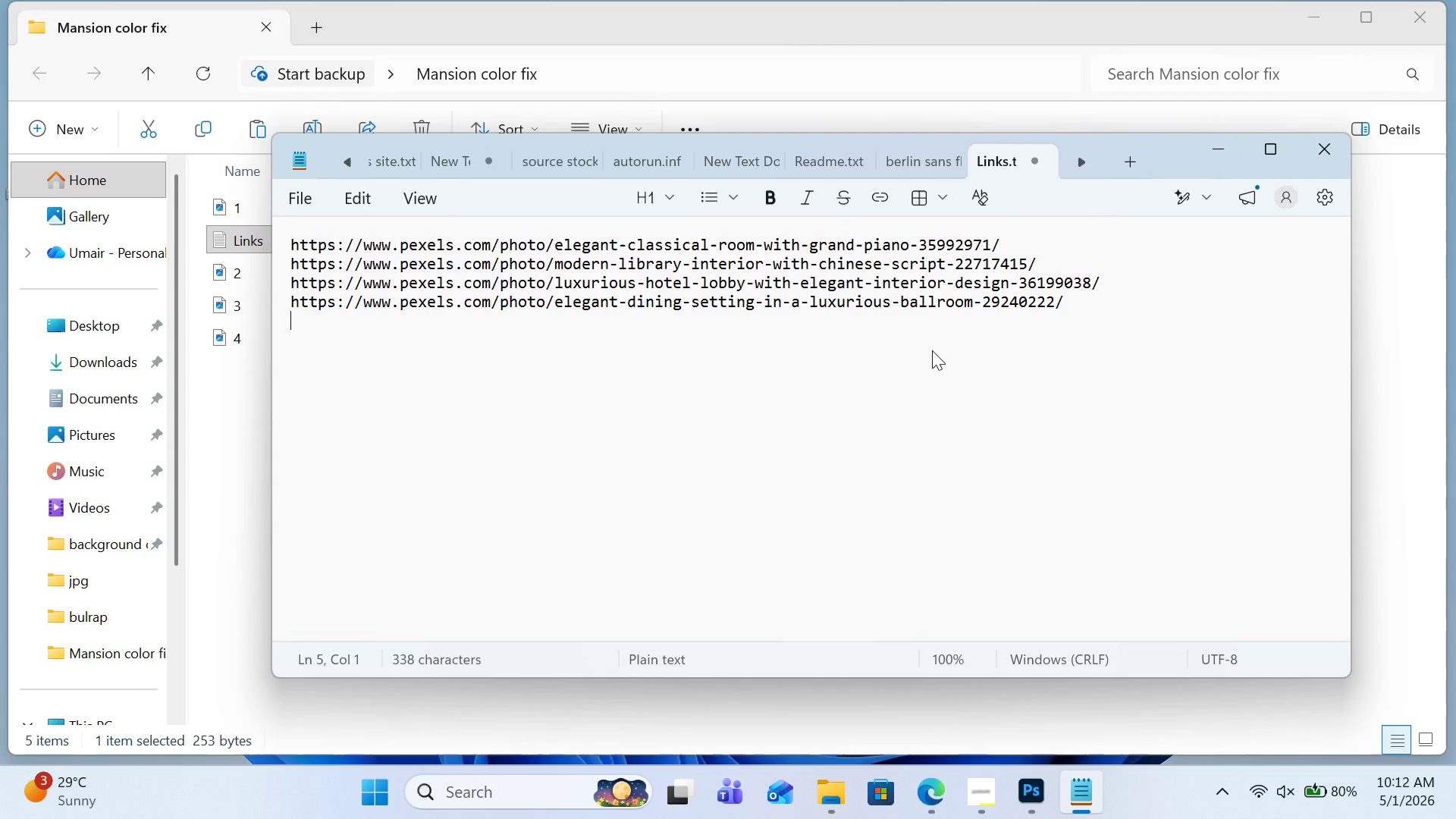 
key(Control+V)
 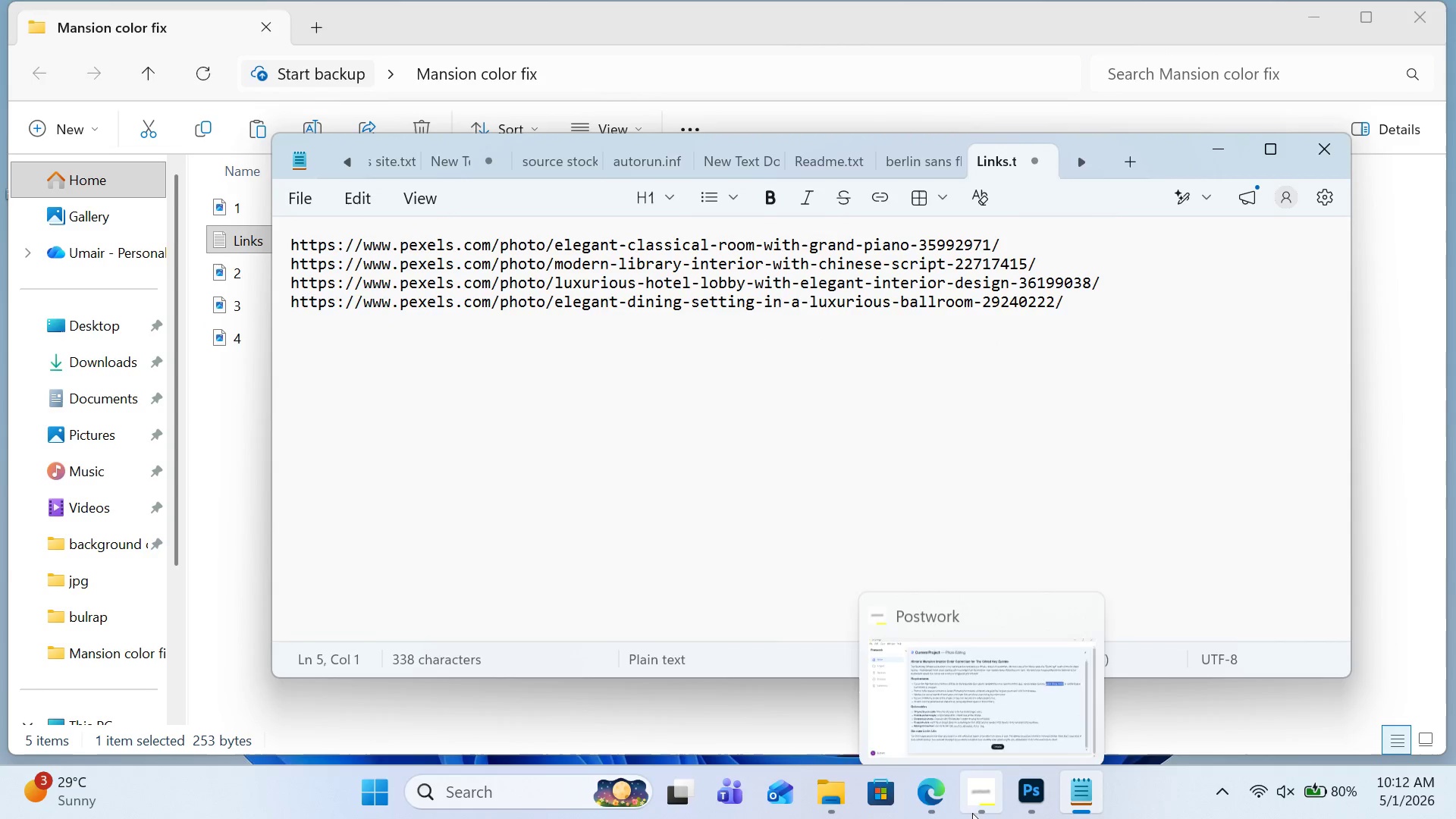 
left_click([938, 800])
 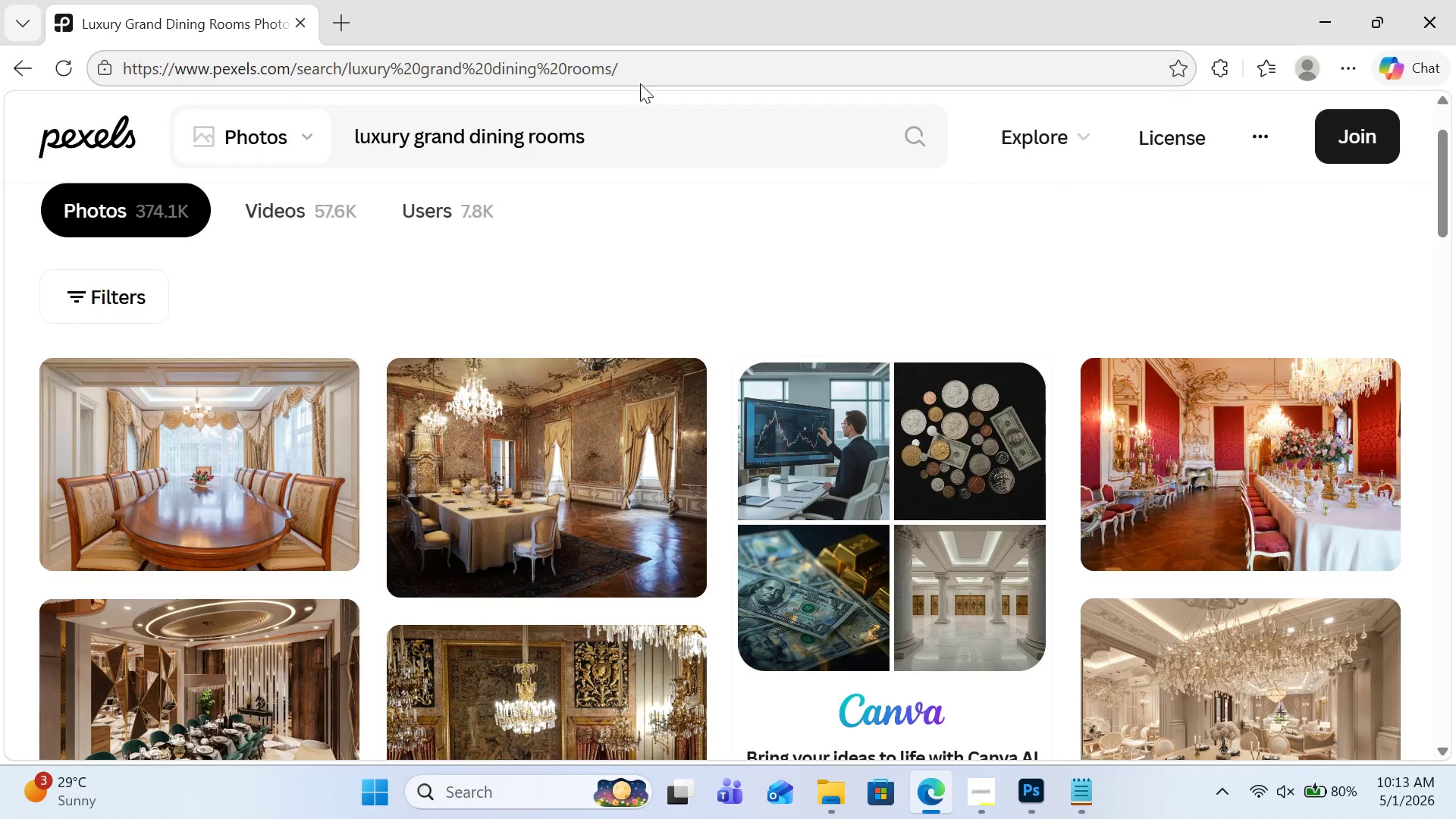 
scroll: coordinate [646, 585], scroll_direction: down, amount: 8.0
 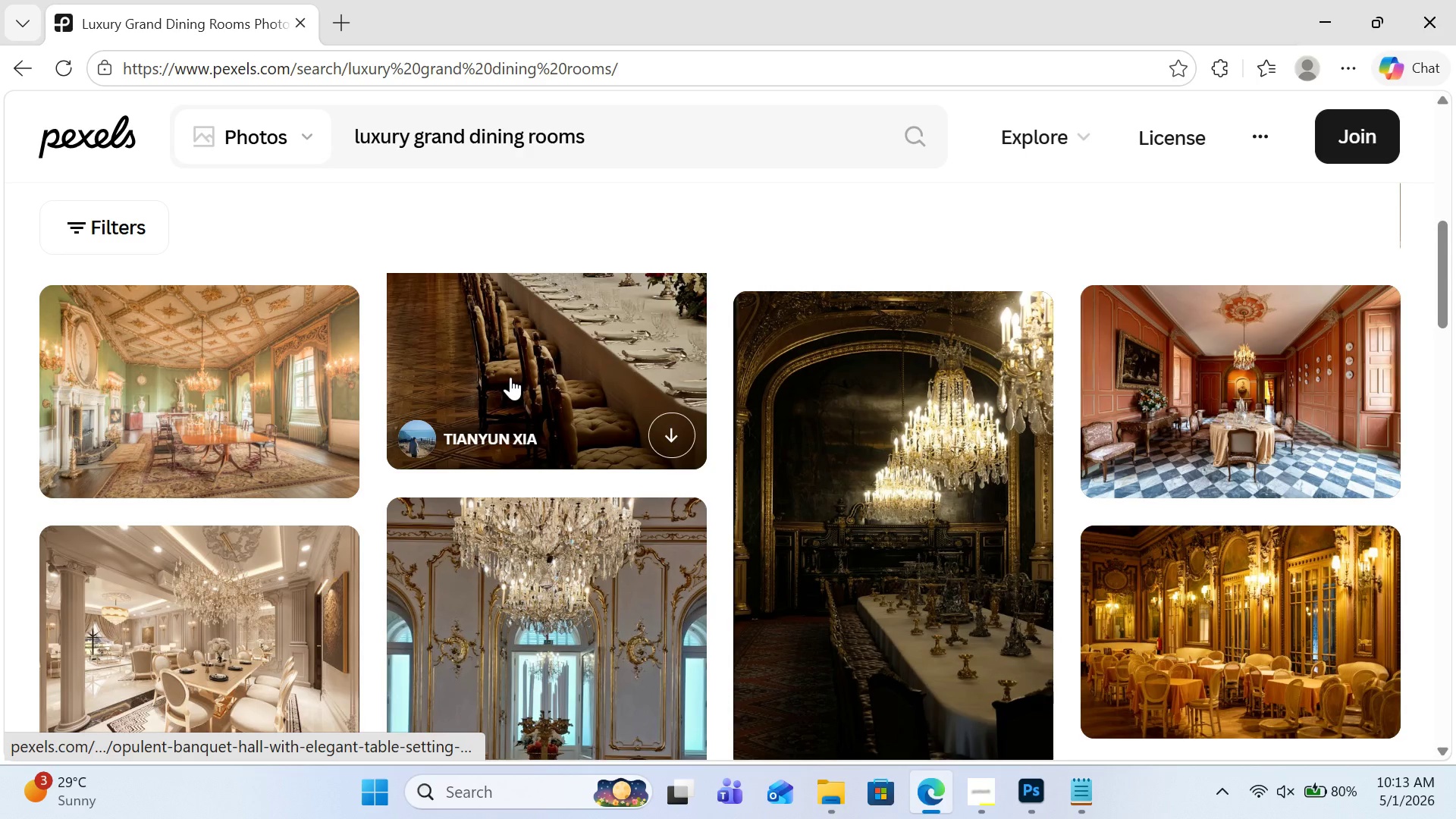 
left_click([510, 377])
 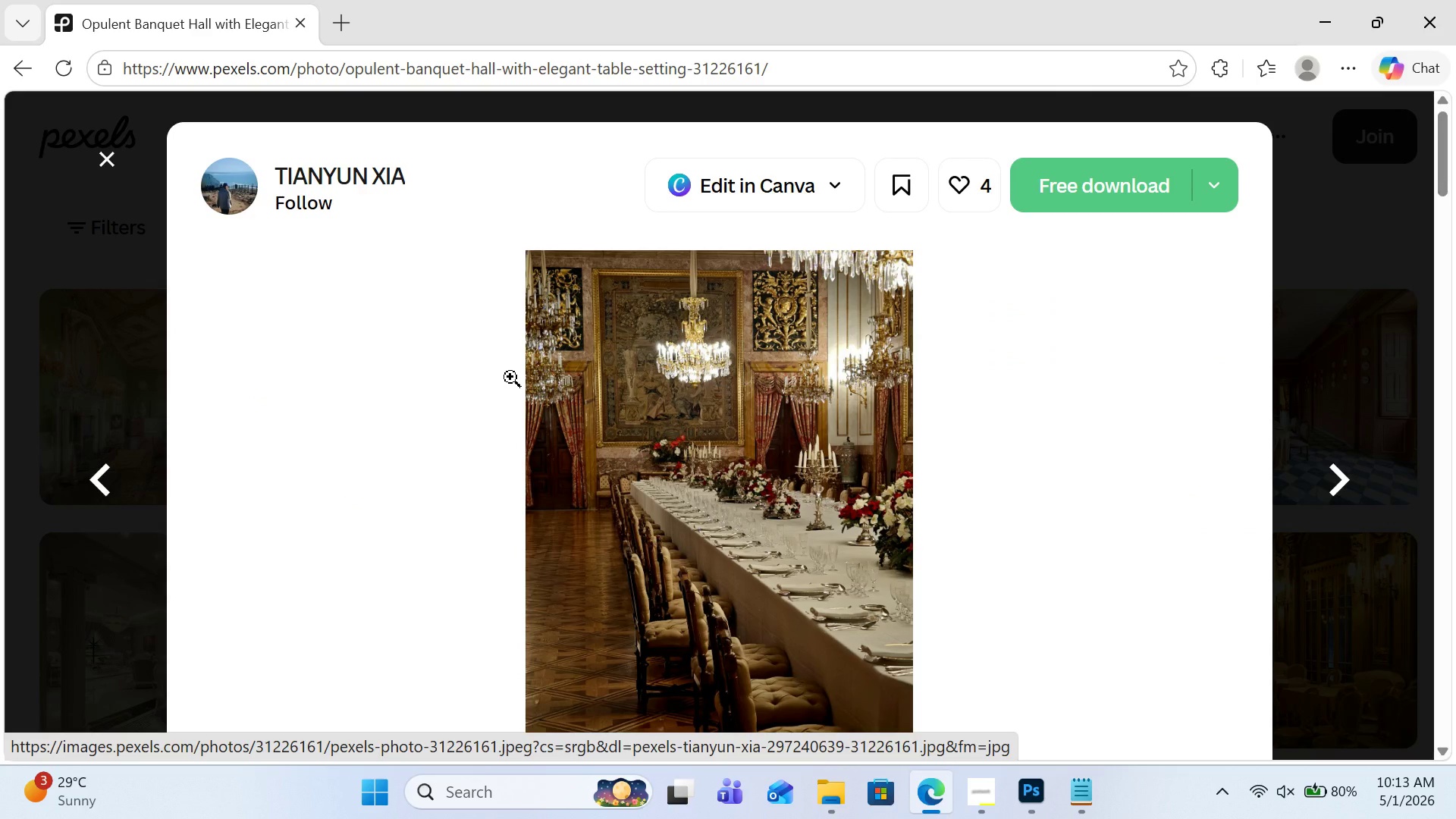 
scroll: coordinate [617, 448], scroll_direction: down, amount: 11.0
 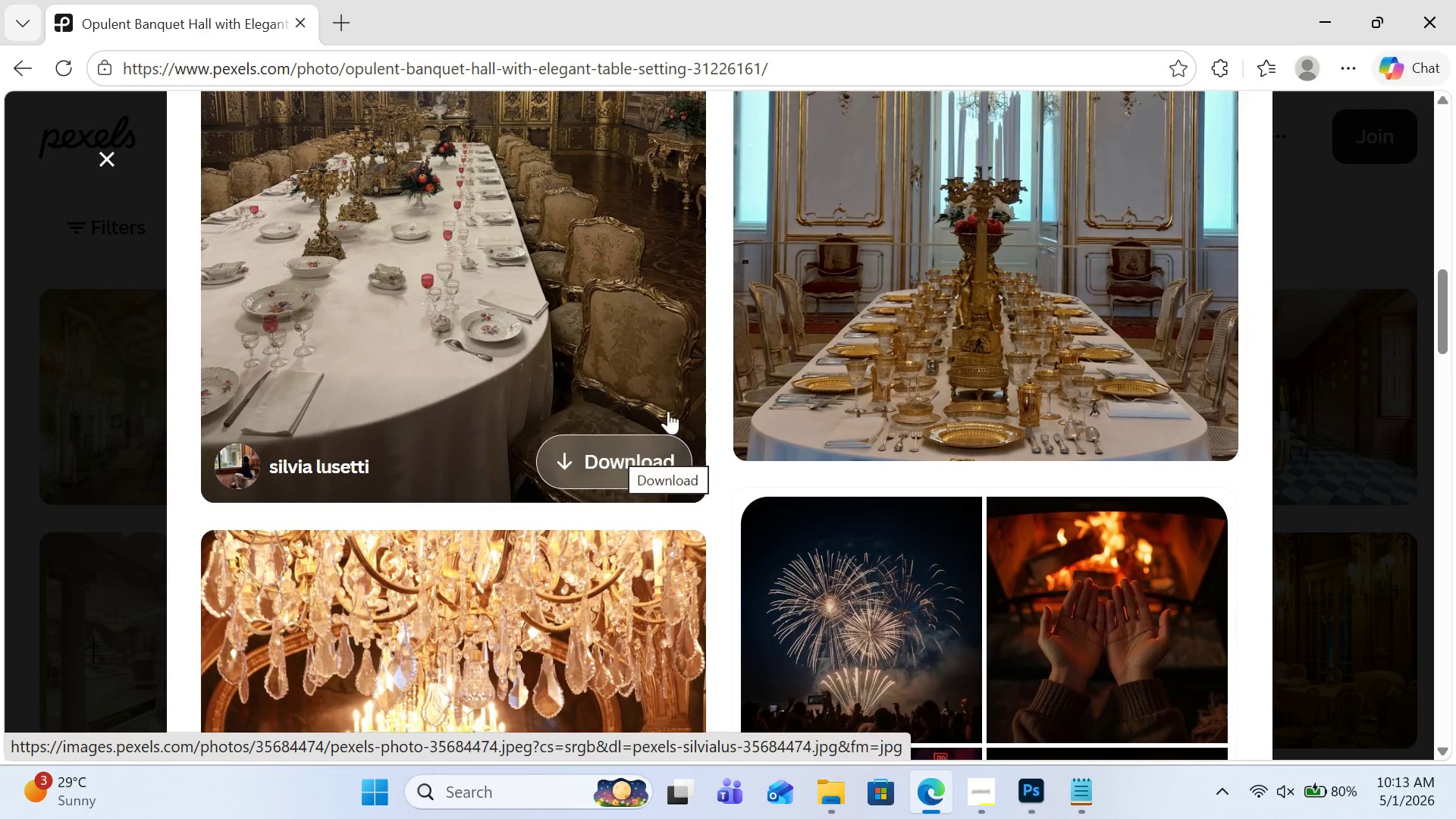 
scroll: coordinate [803, 372], scroll_direction: up, amount: 2.0
 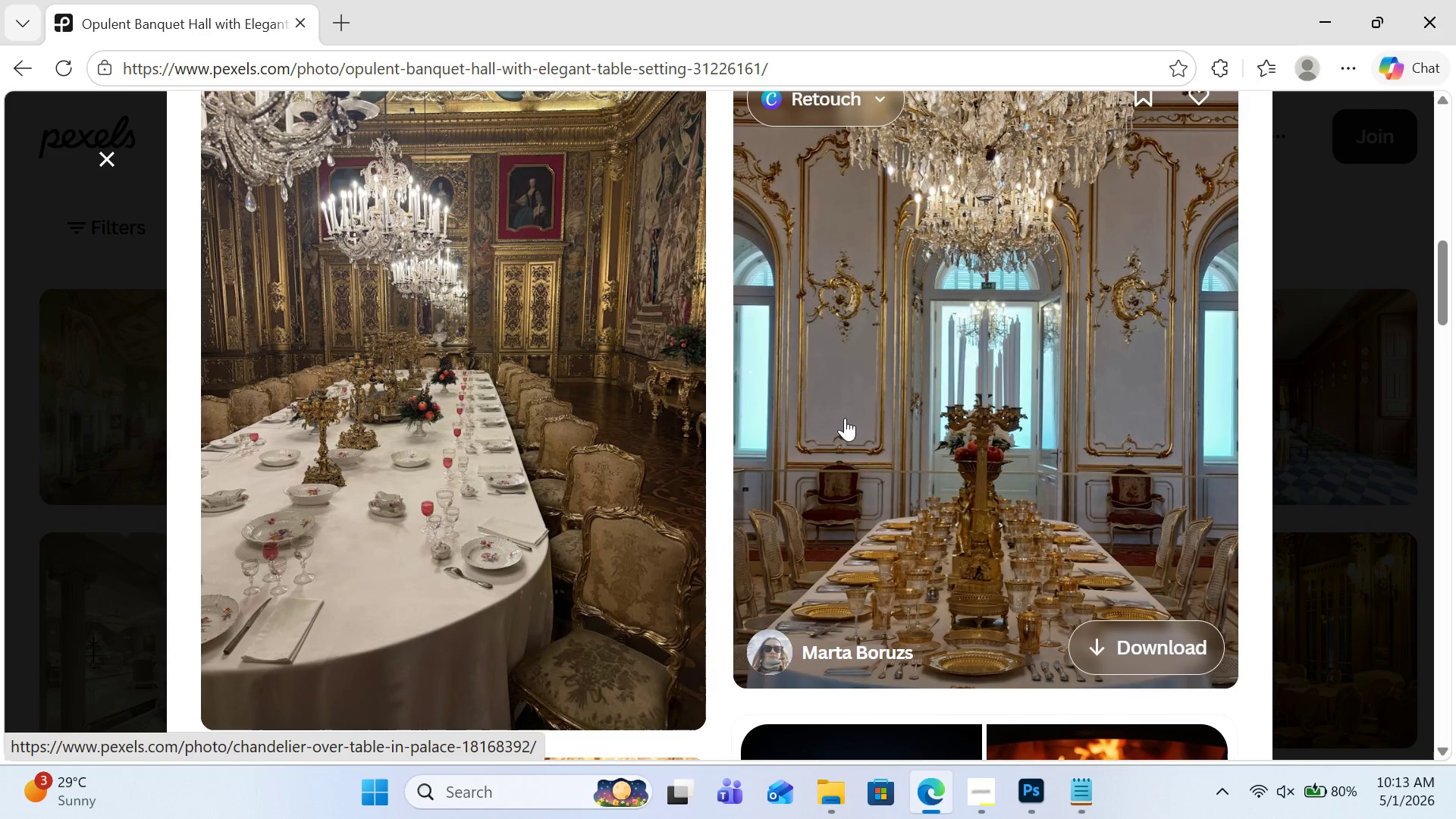 
scroll: coordinate [875, 435], scroll_direction: down, amount: 4.0
 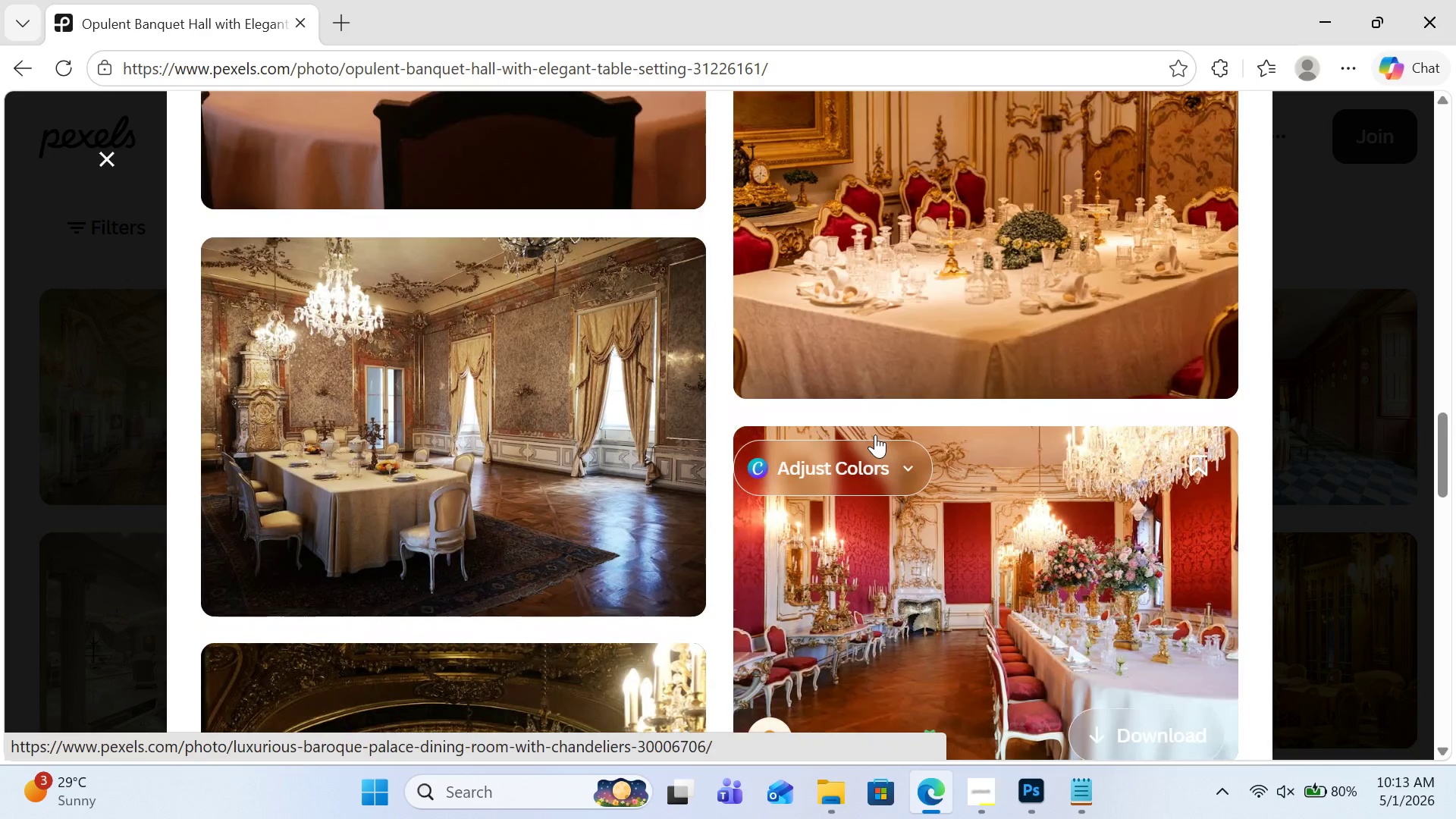 
scroll: coordinate [875, 435], scroll_direction: up, amount: 11.0
 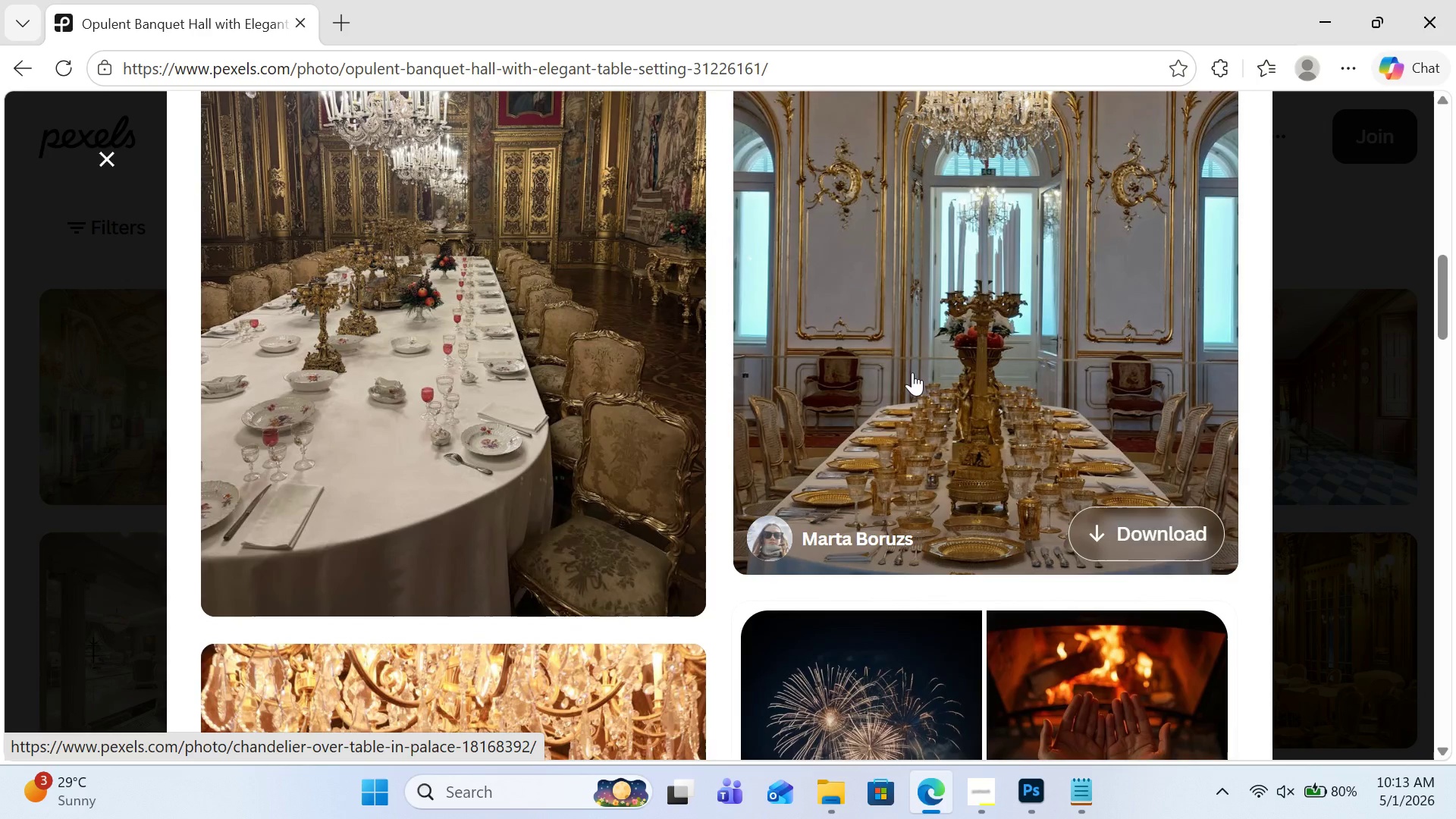 
left_click([912, 372])
 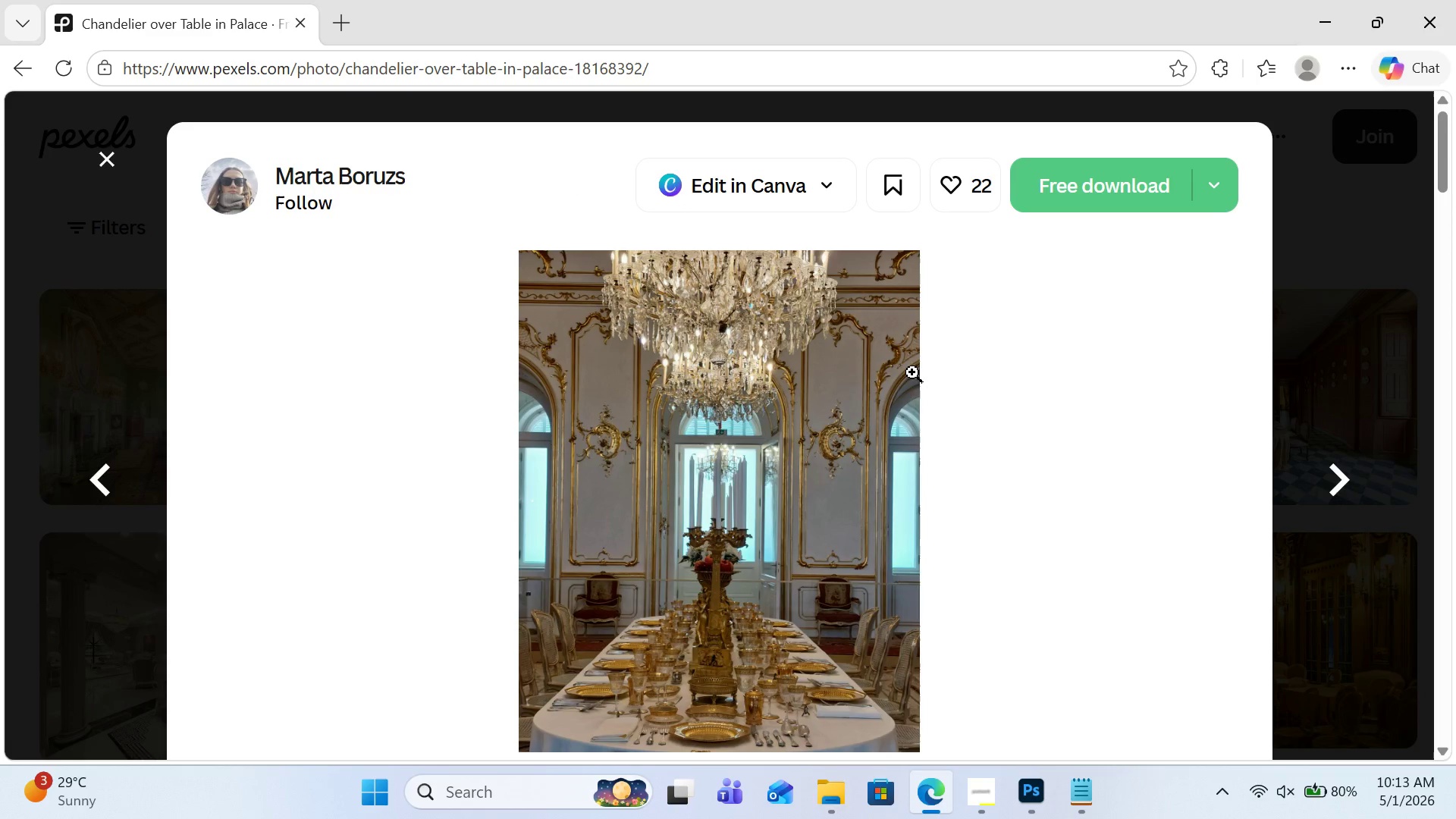 
wait(5.69)
 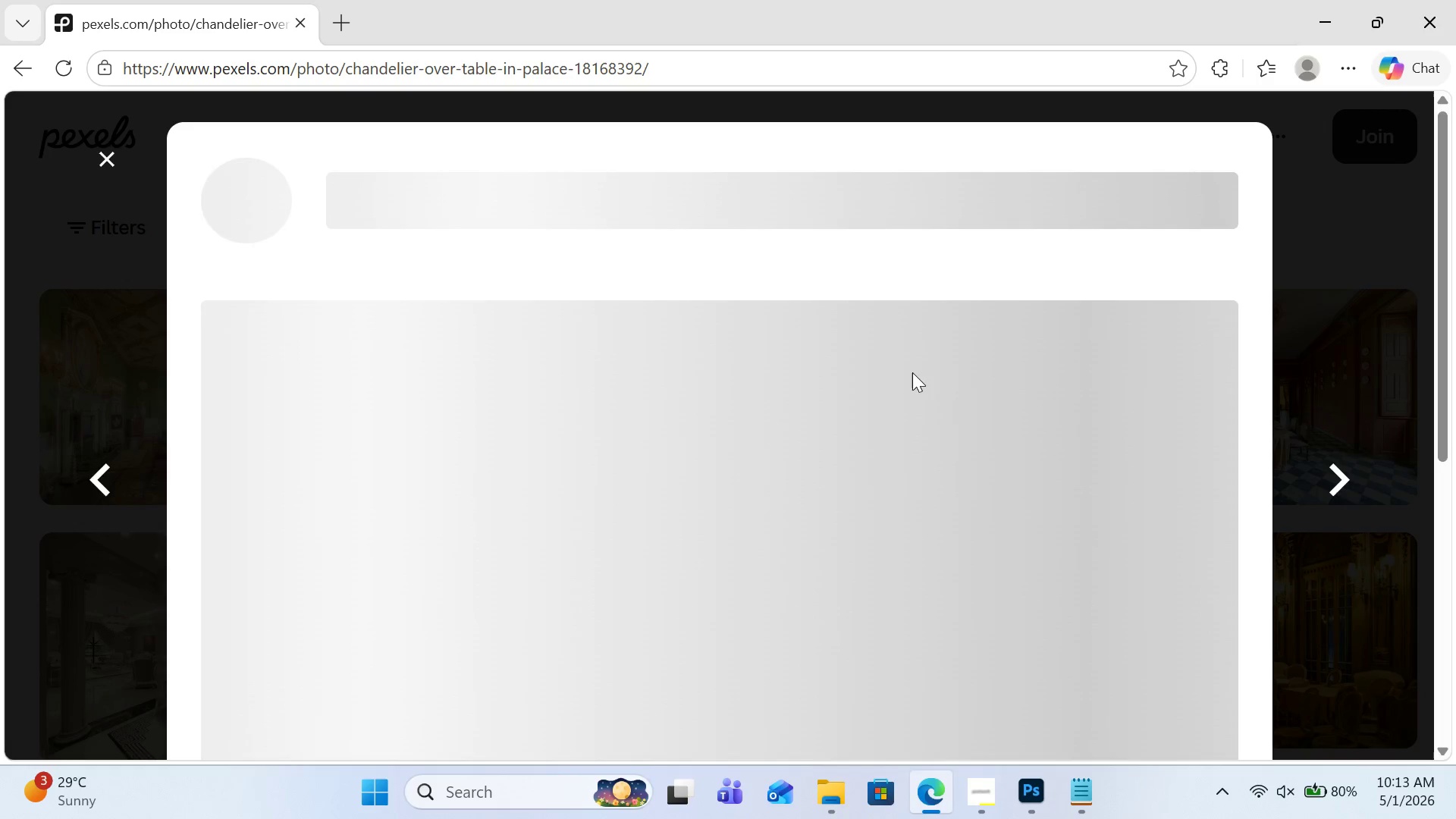 
left_click([657, 64])
 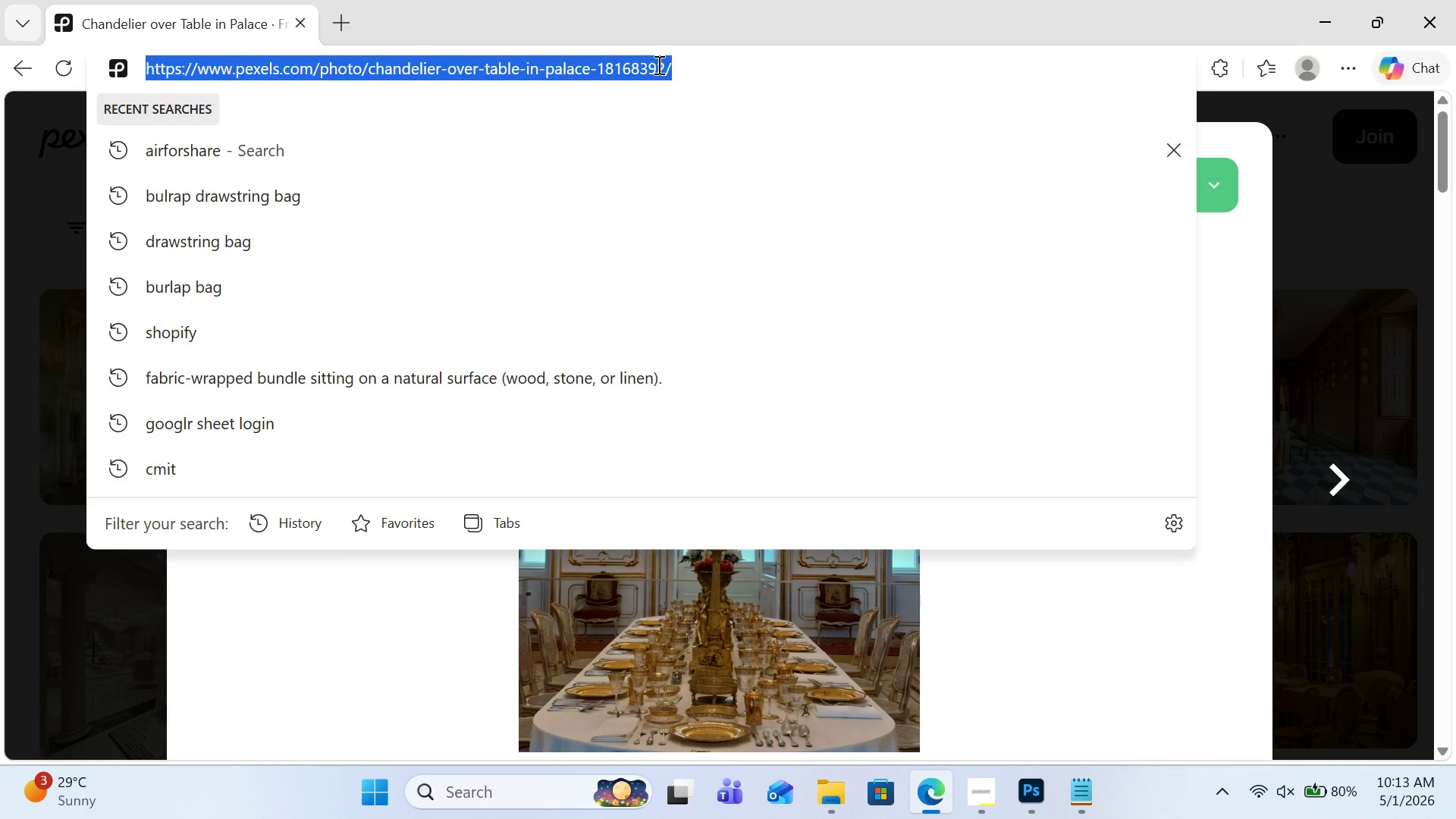 
key(Control+C)
 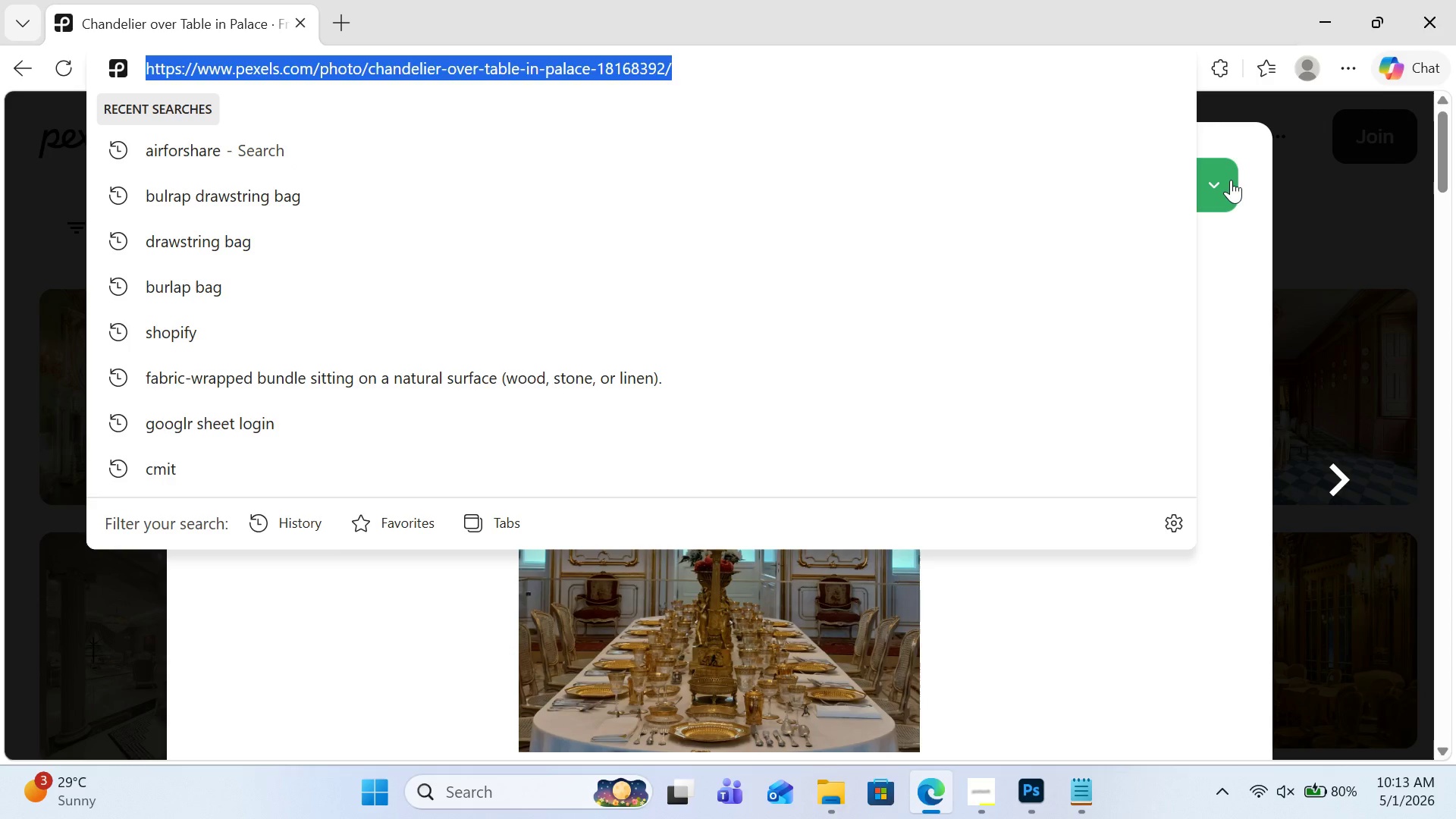 
left_click([1231, 180])
 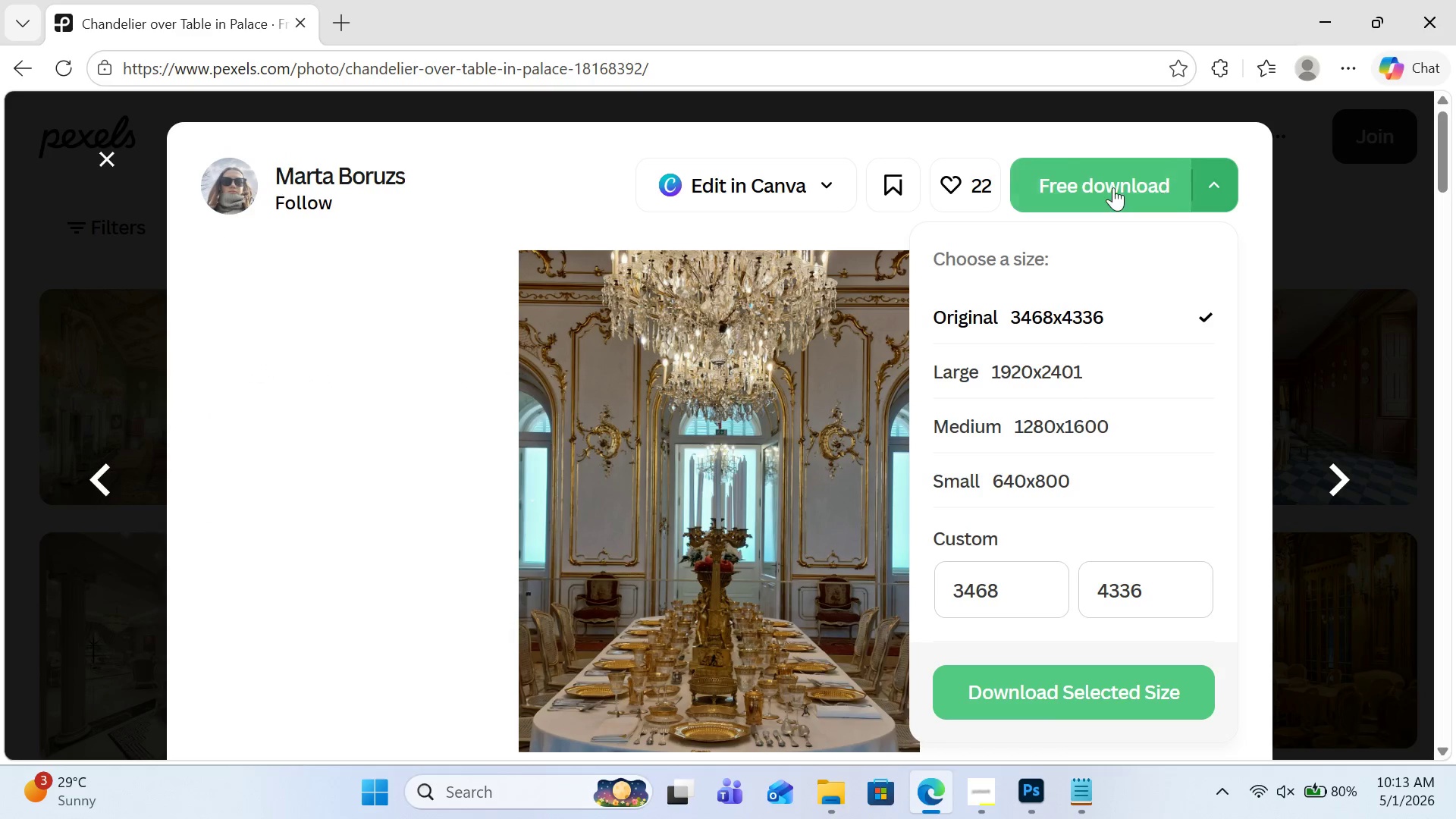 
left_click([1112, 187])
 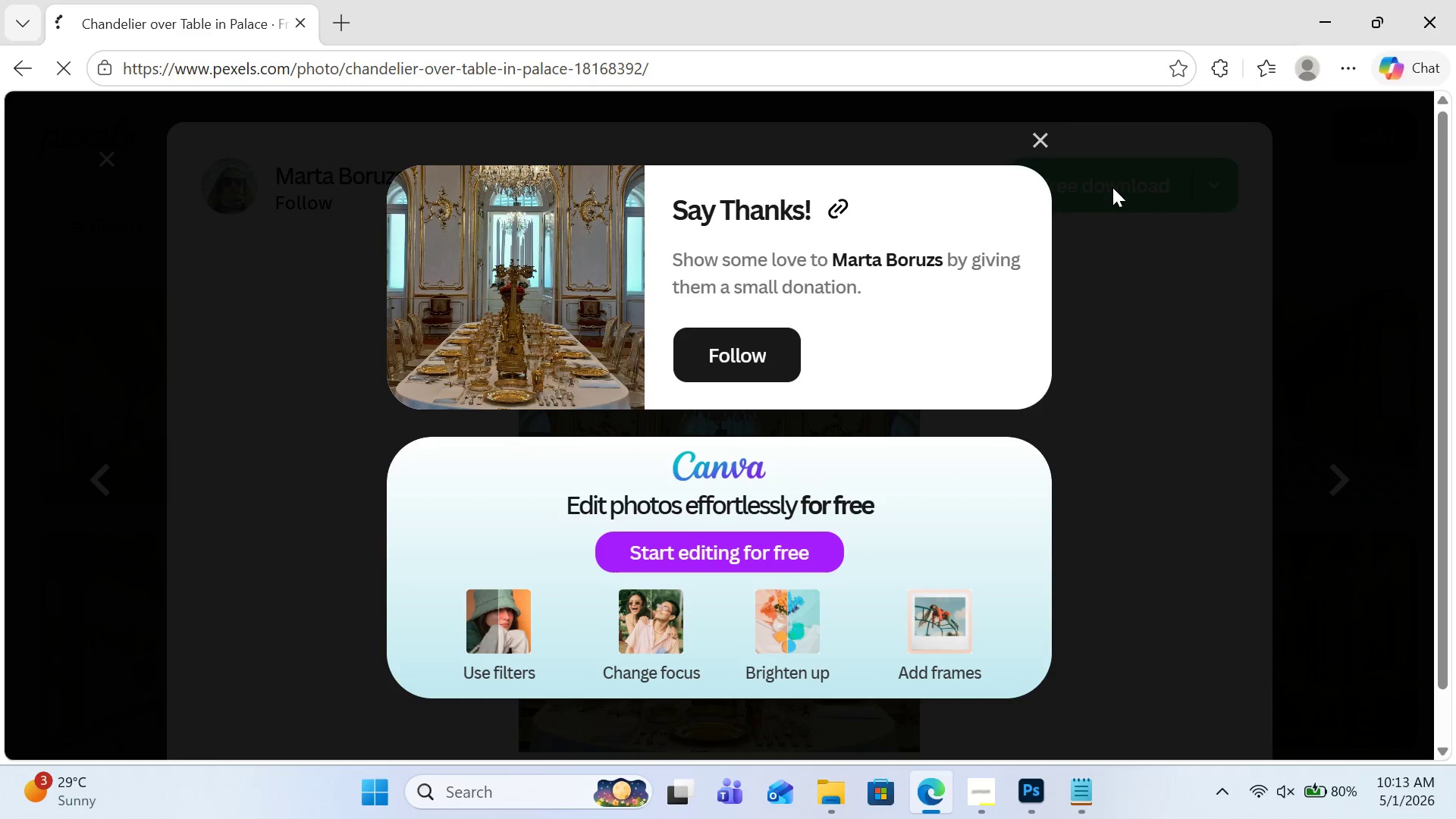 
mouse_move([1023, 138])
 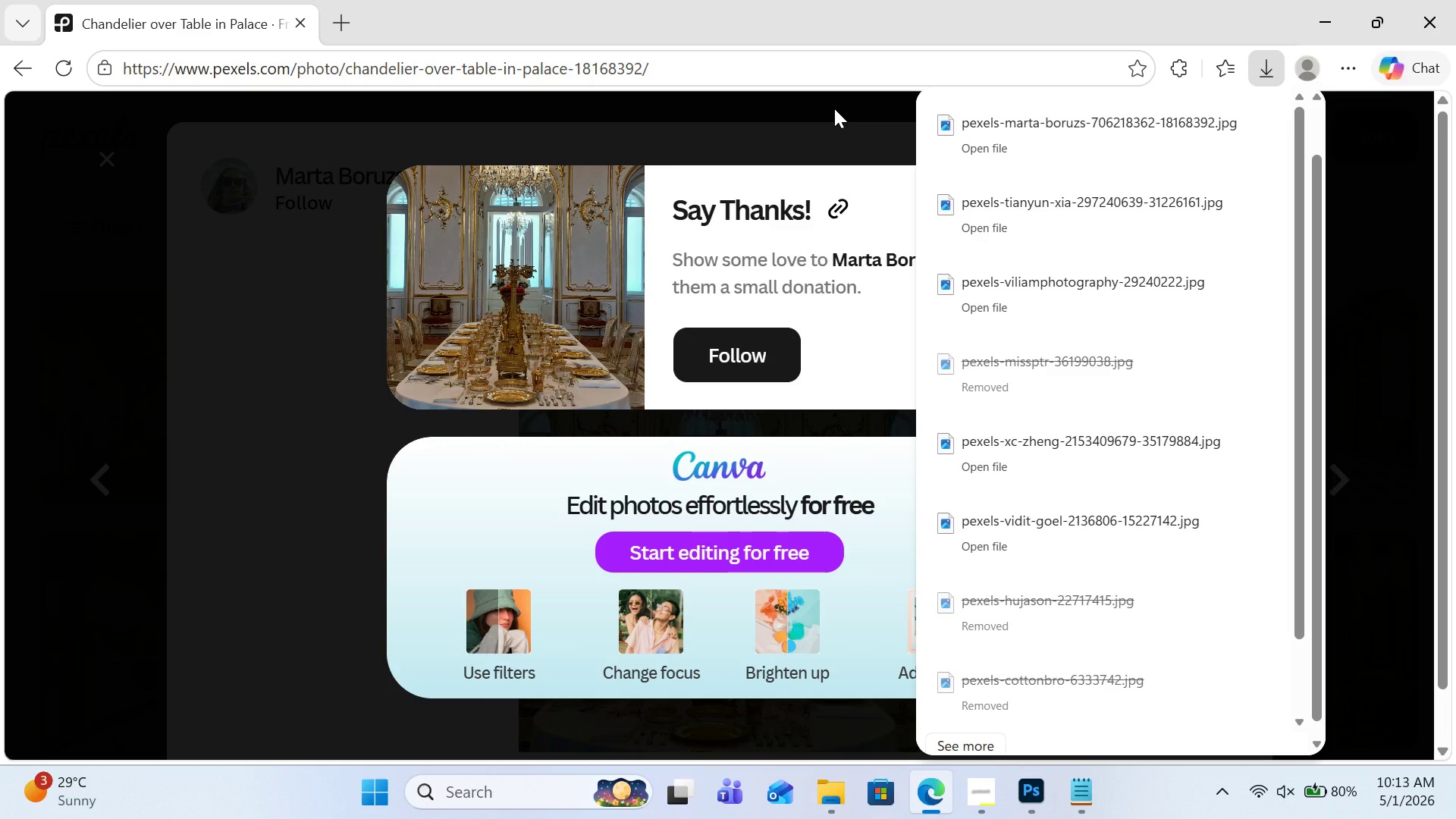 
left_click([834, 108])
 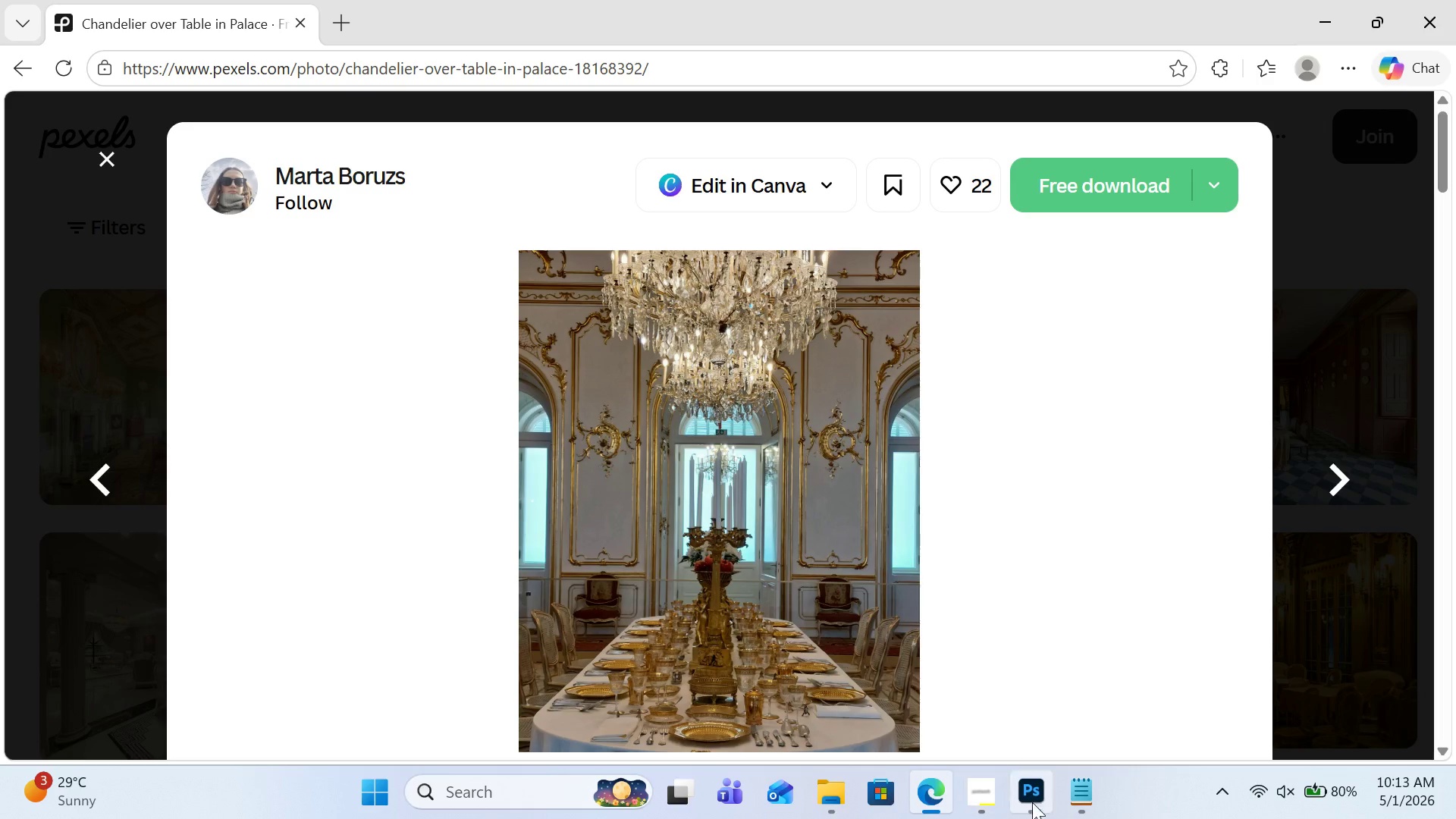 
left_click([1074, 781])
 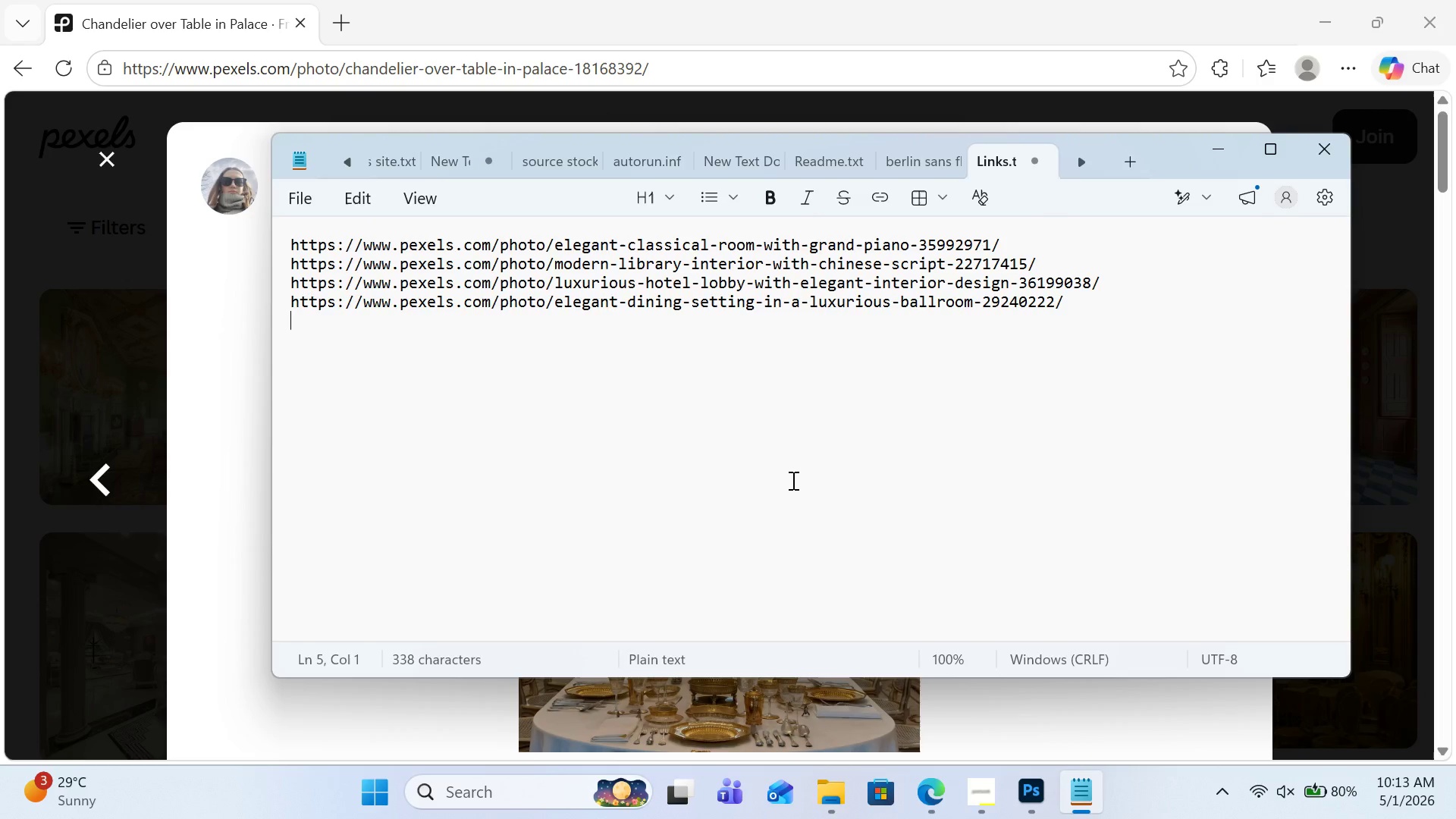 
key(Control+V)
 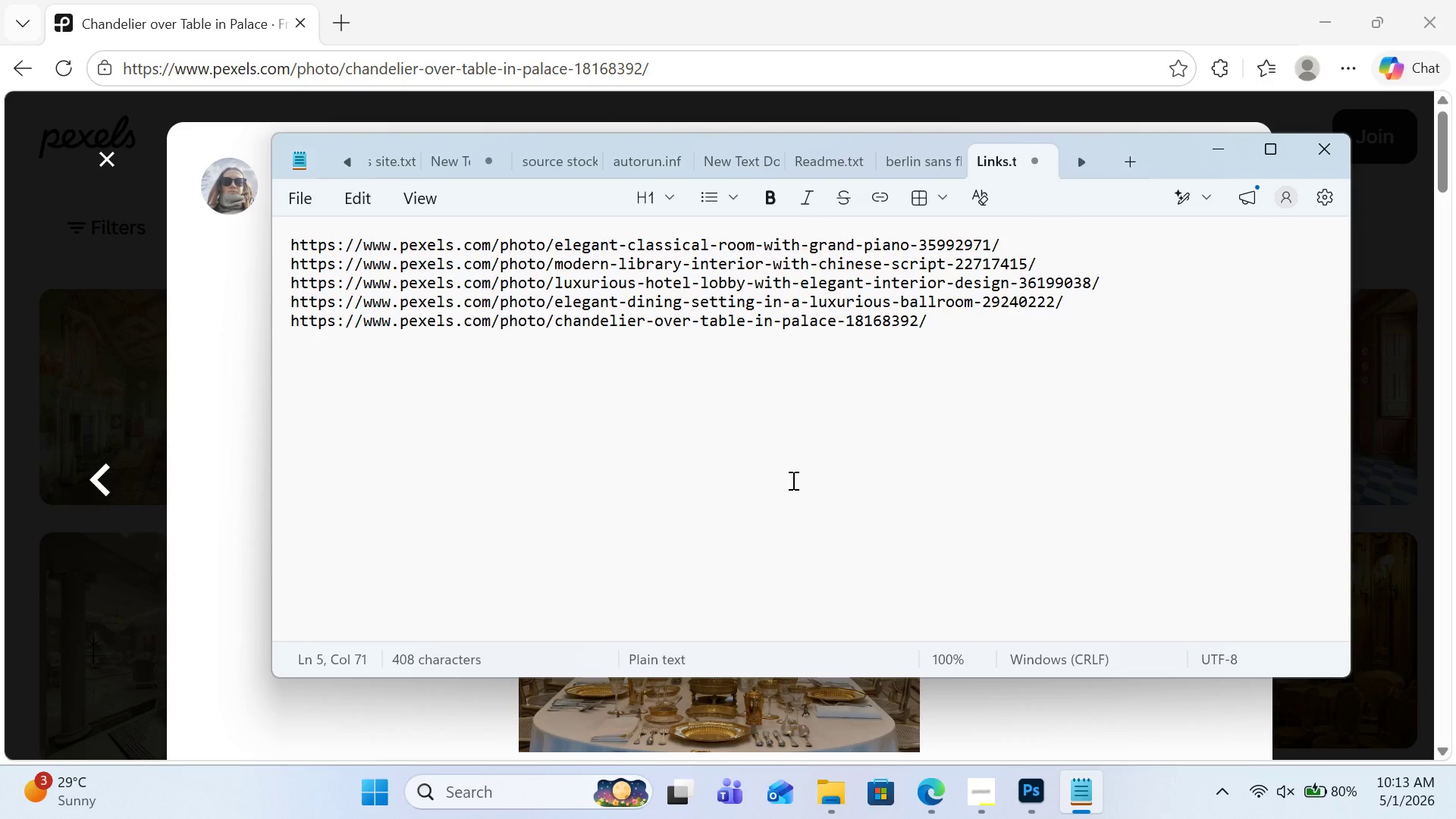 
key(Control+S)
 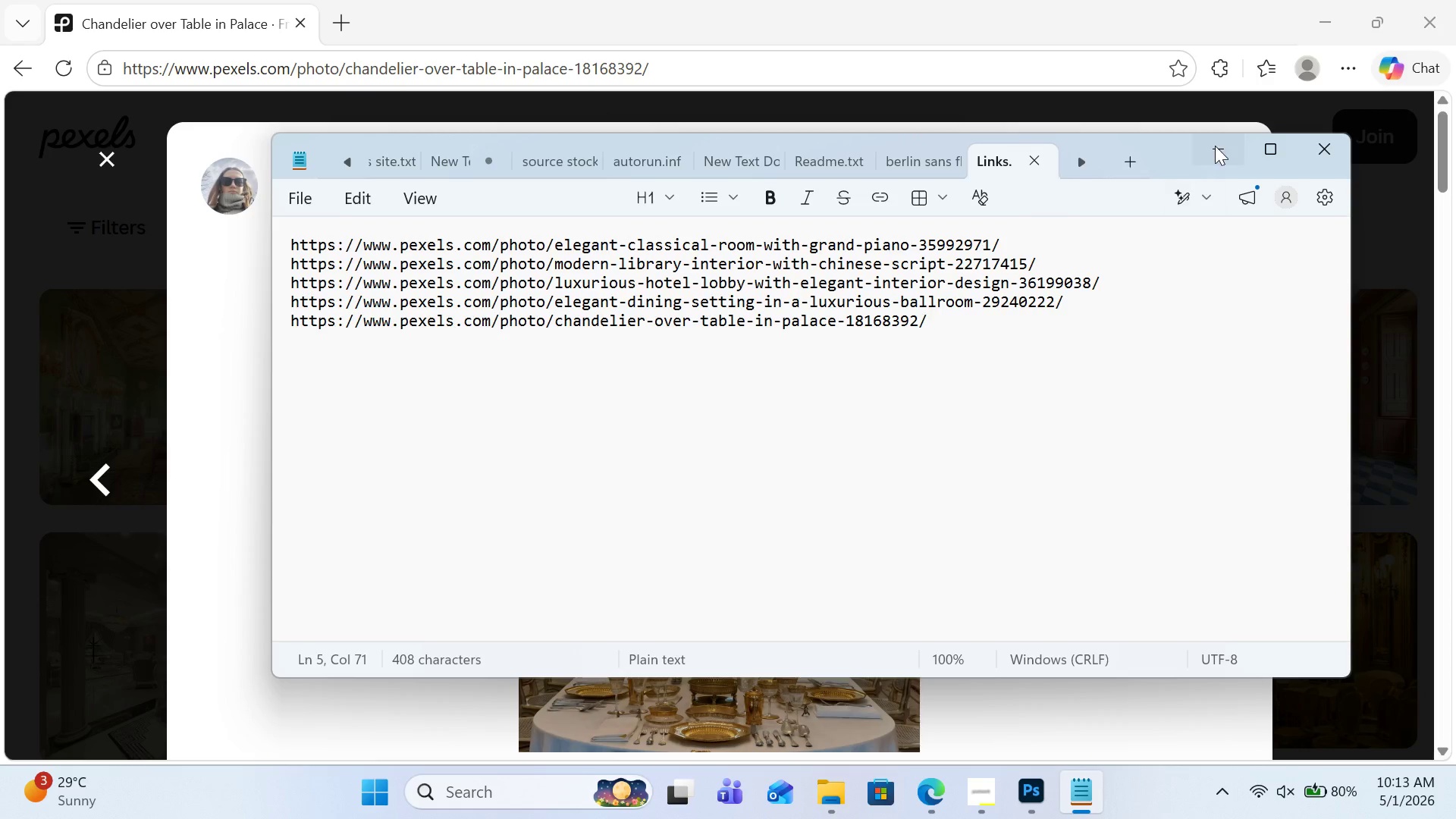 
left_click([1219, 142])
 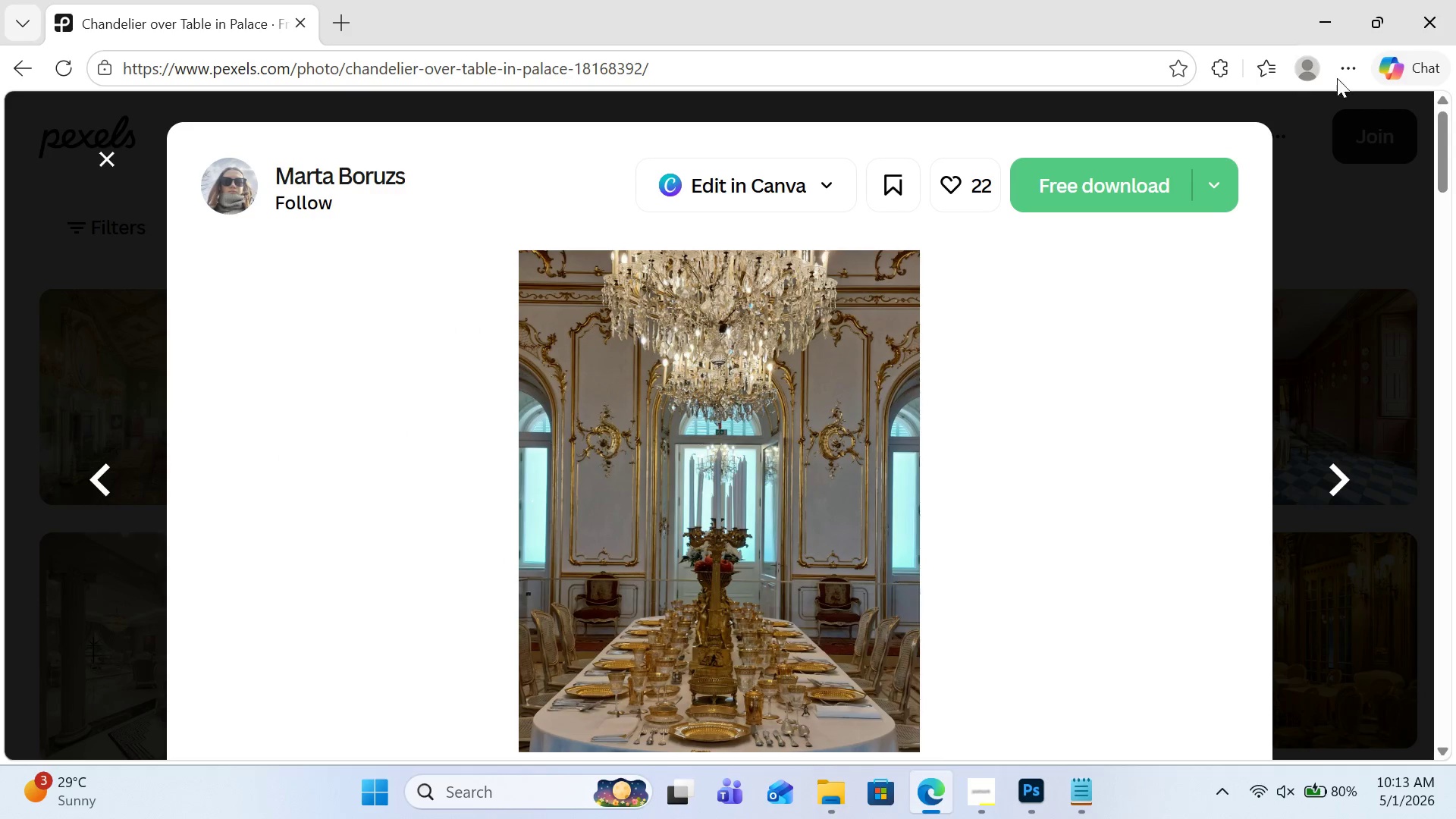 
left_click([1341, 74])
 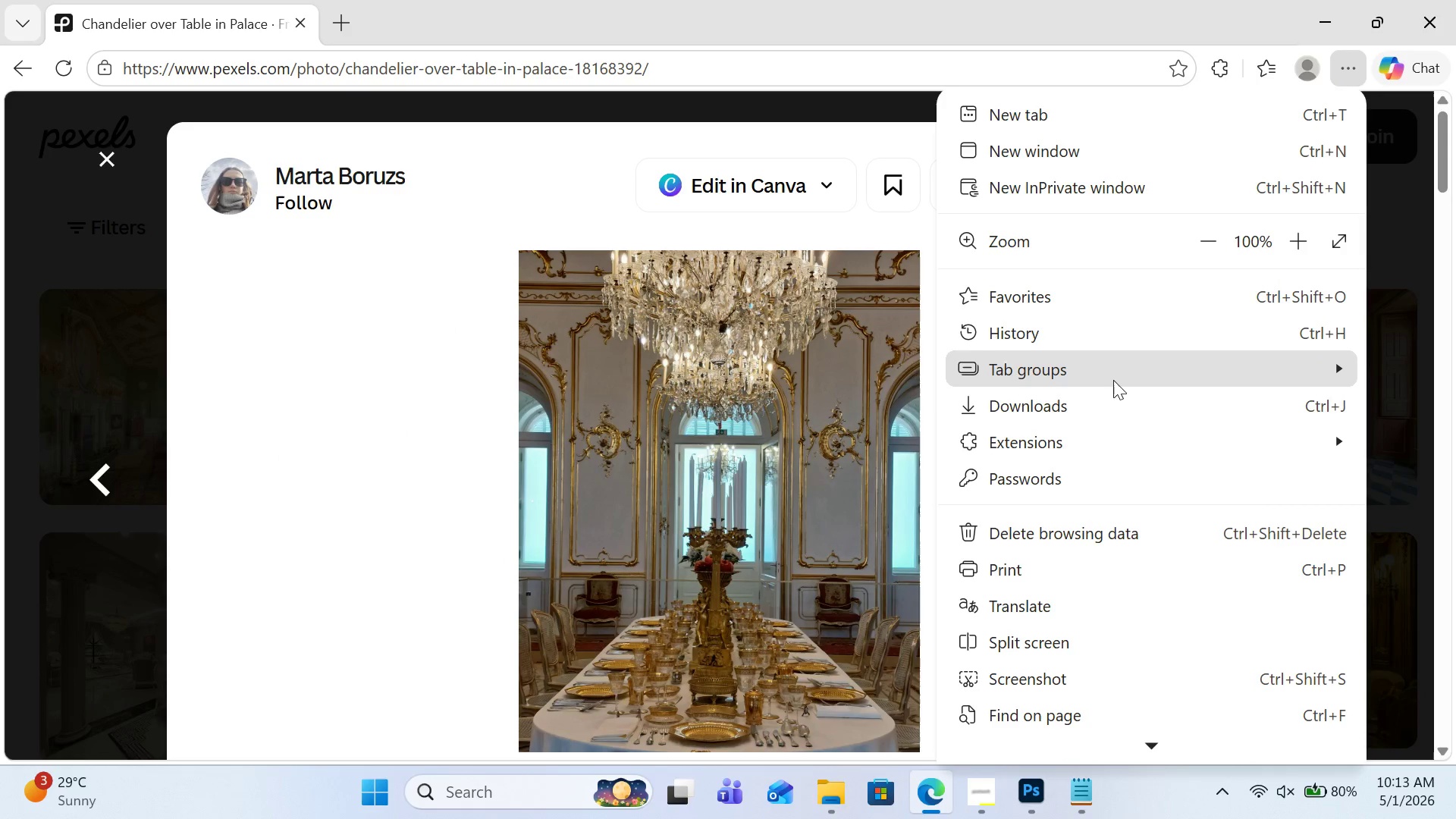 
left_click([1109, 399])
 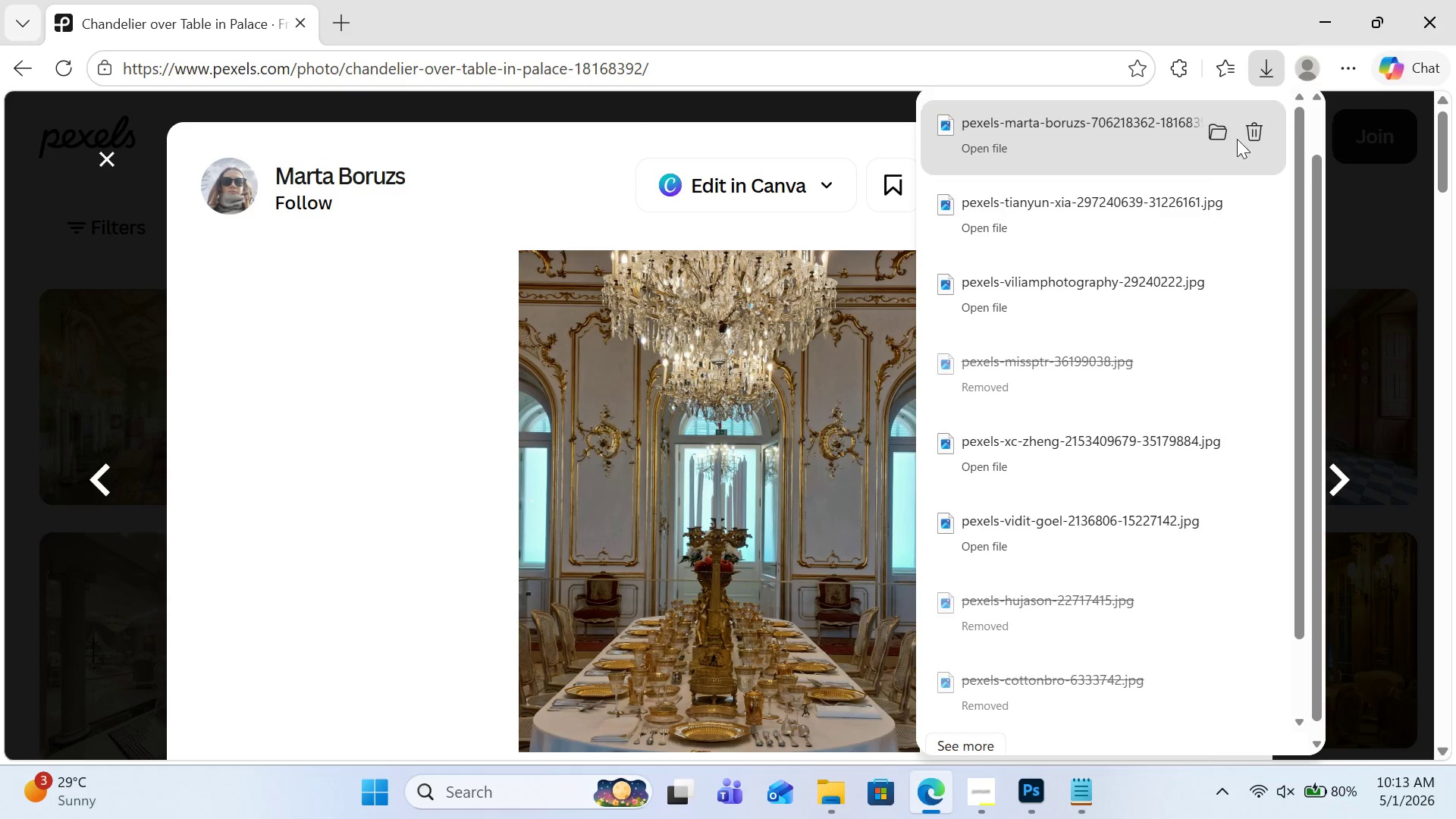 
left_click([1219, 134])
 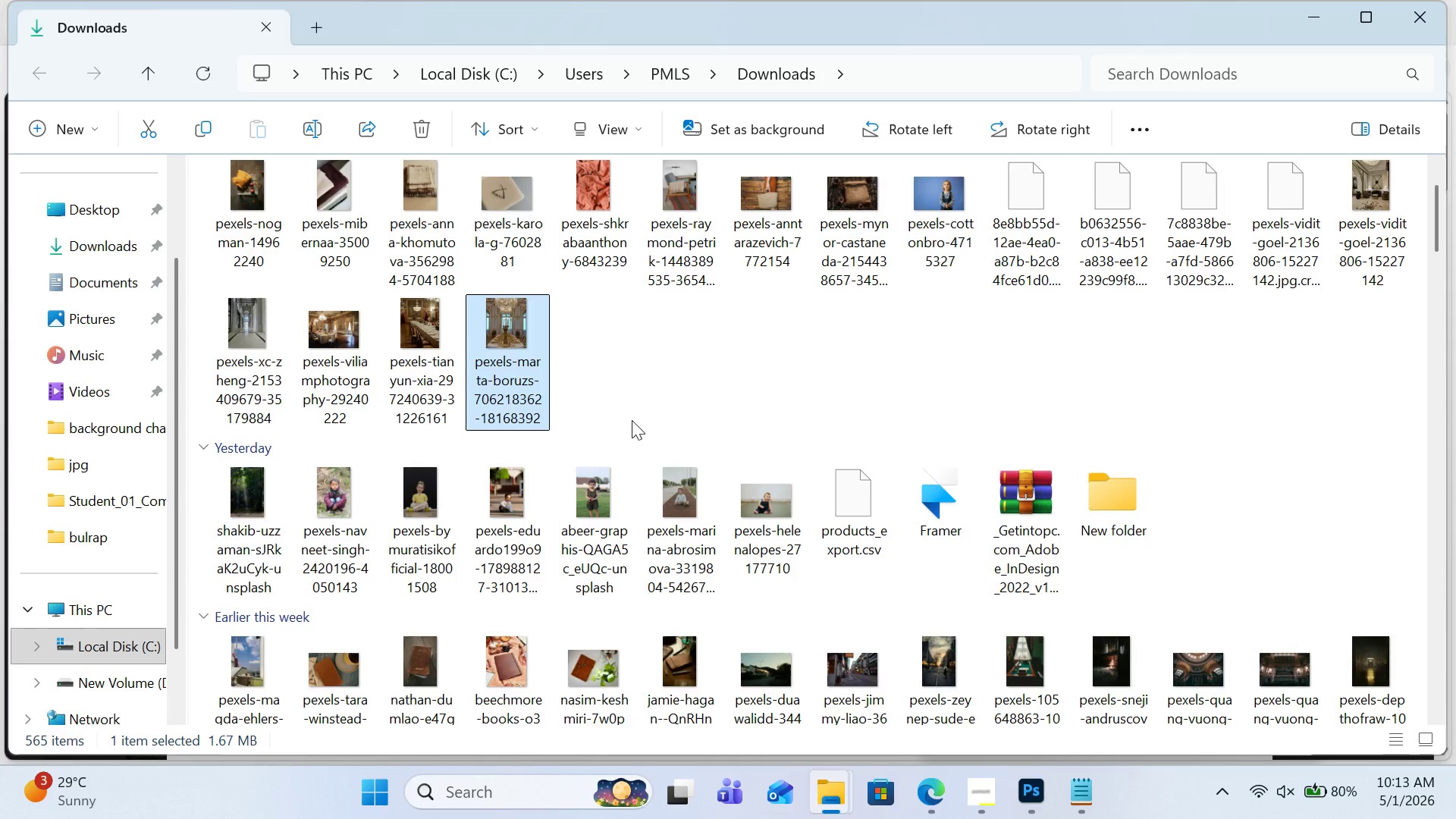 
key(Control+X)
 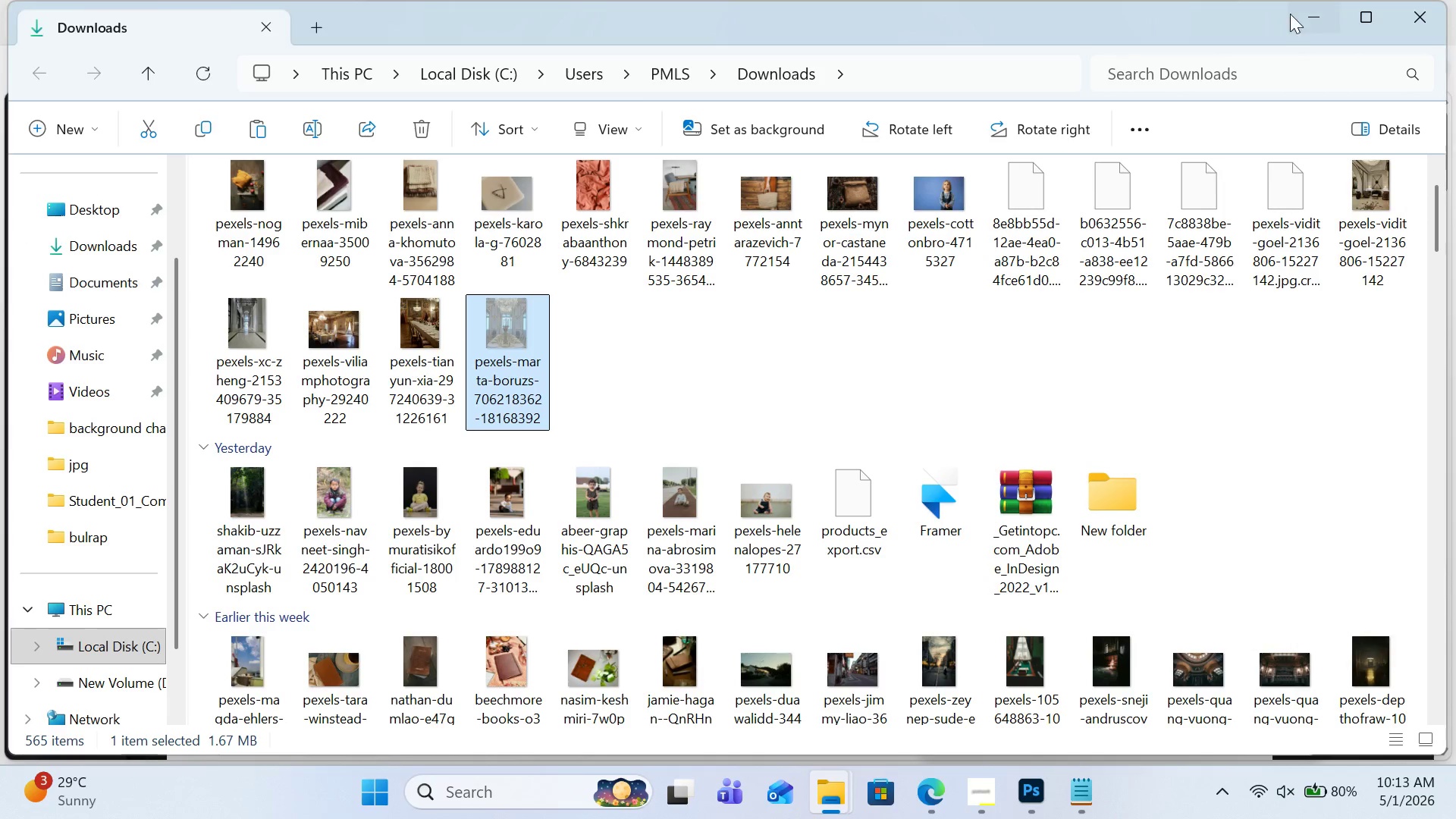 
left_click([1299, 10])
 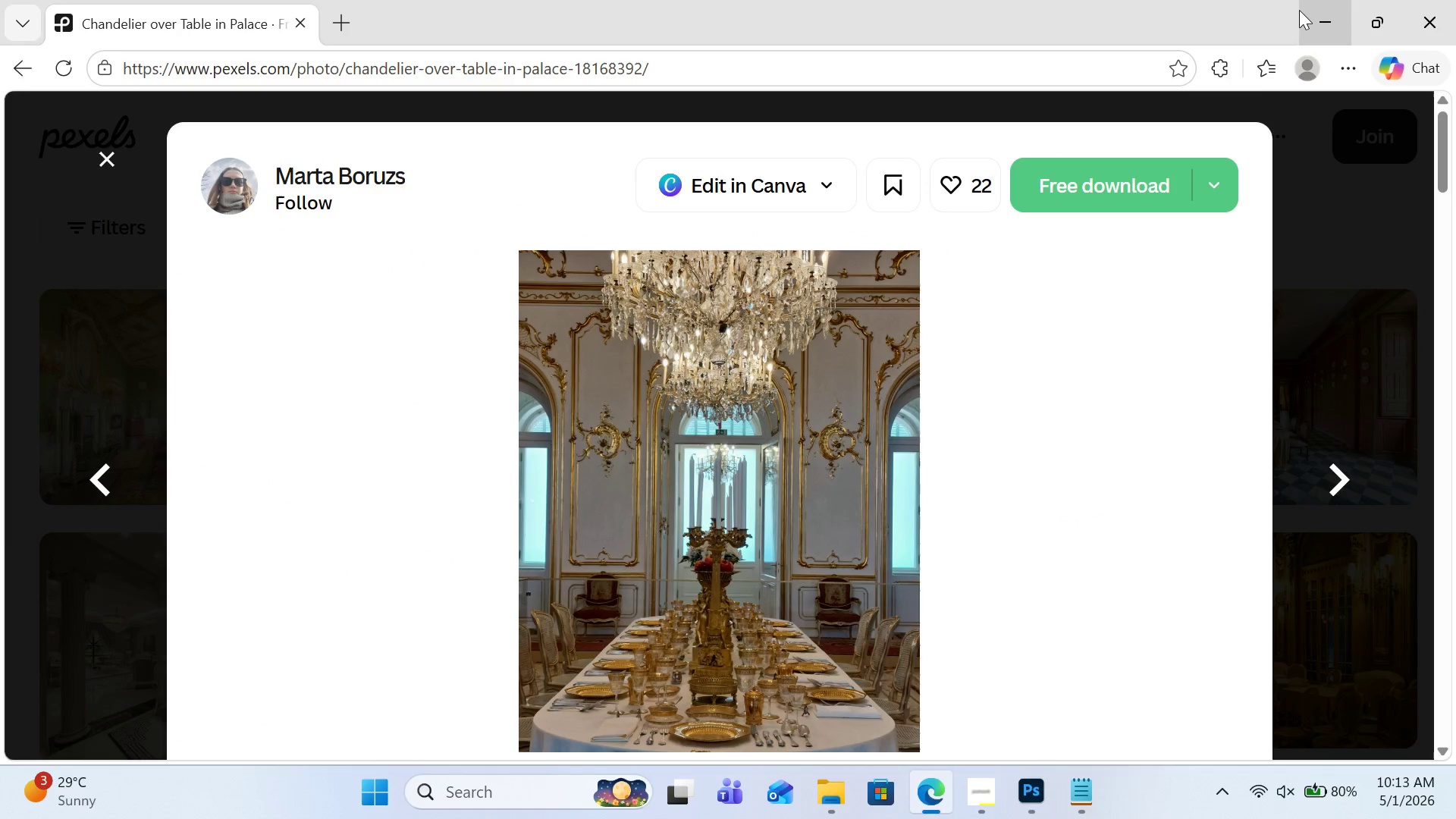 
left_click([1299, 10])
 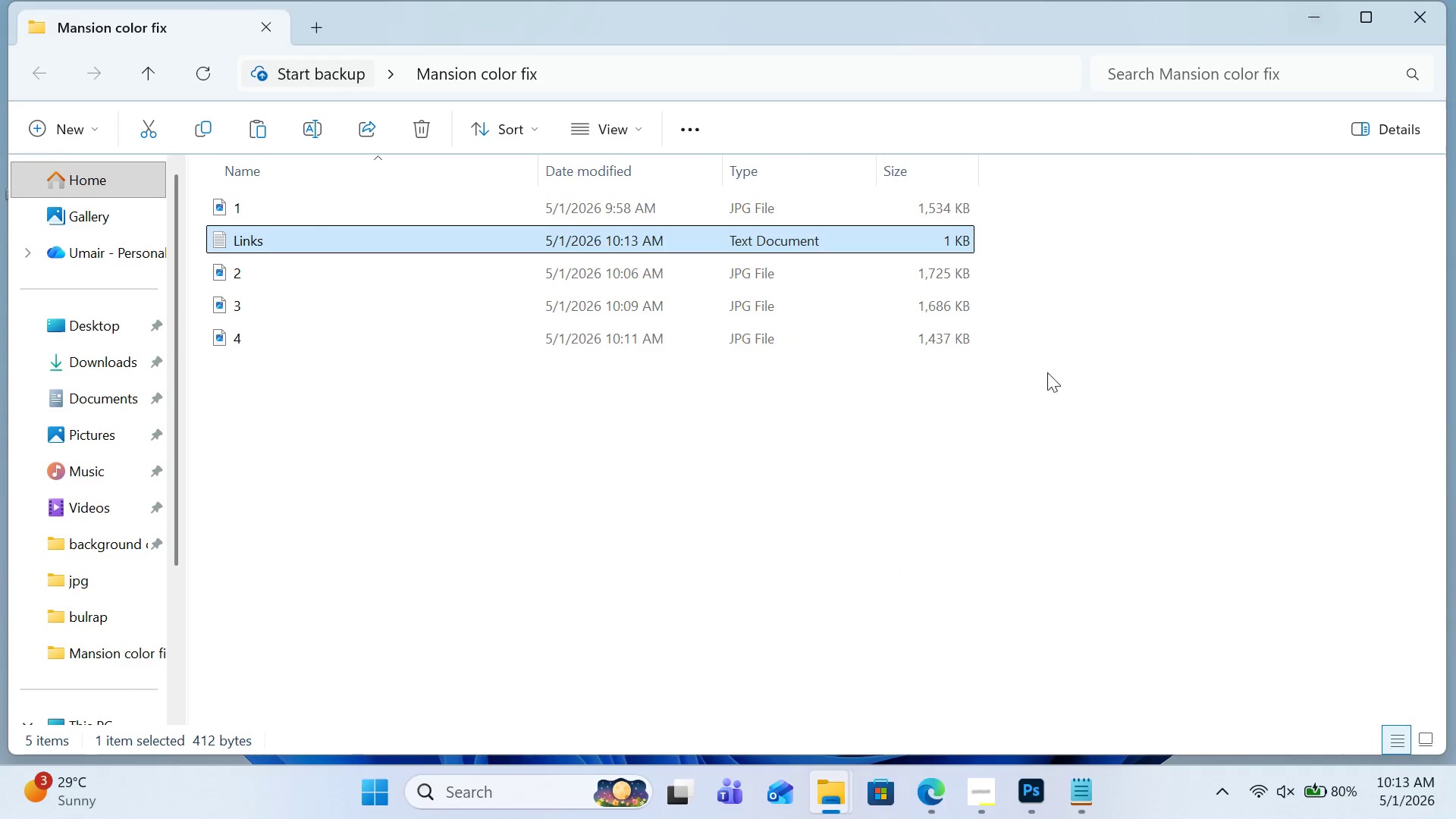 
left_click([953, 494])
 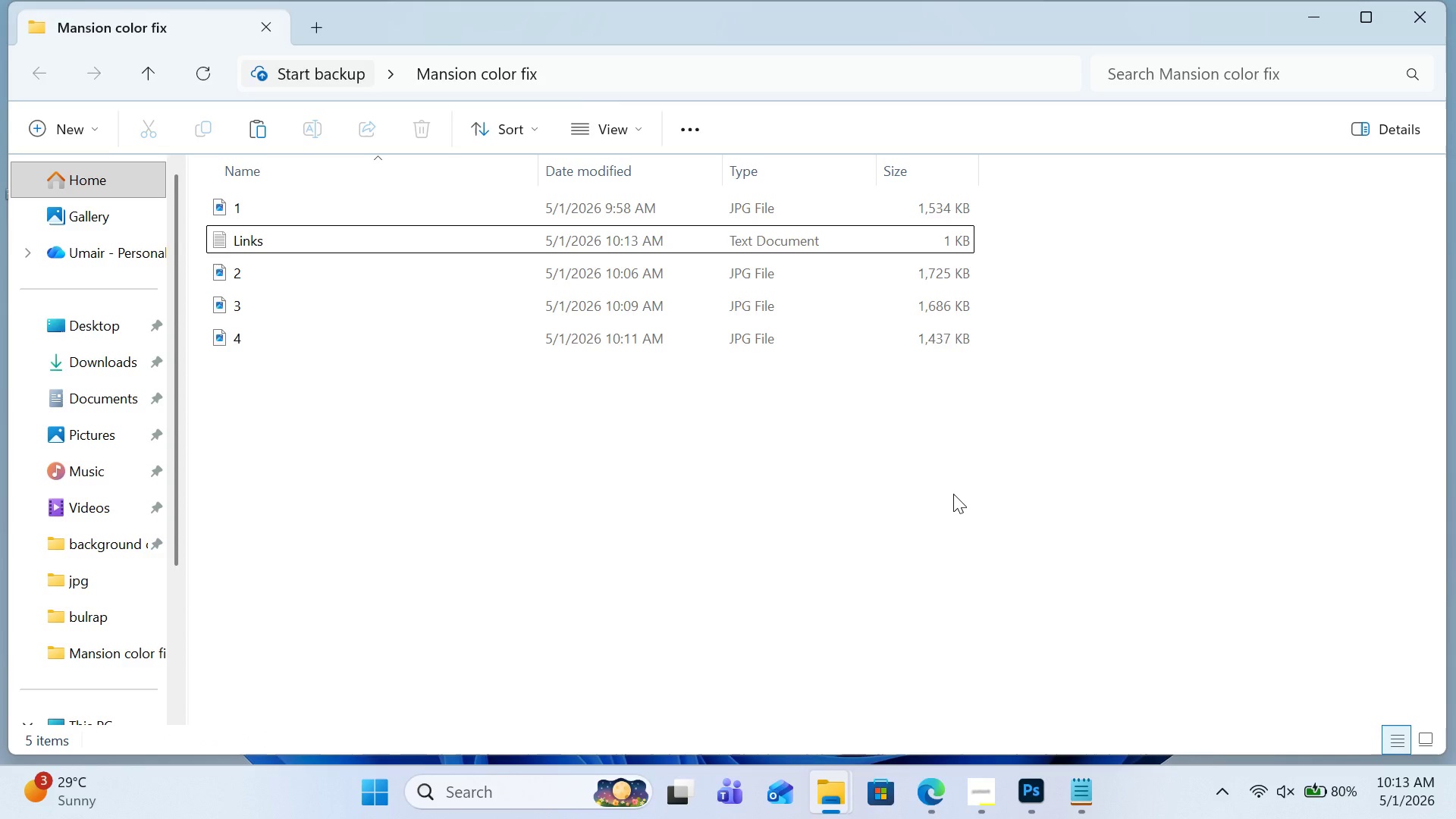 
key(Control+V)
 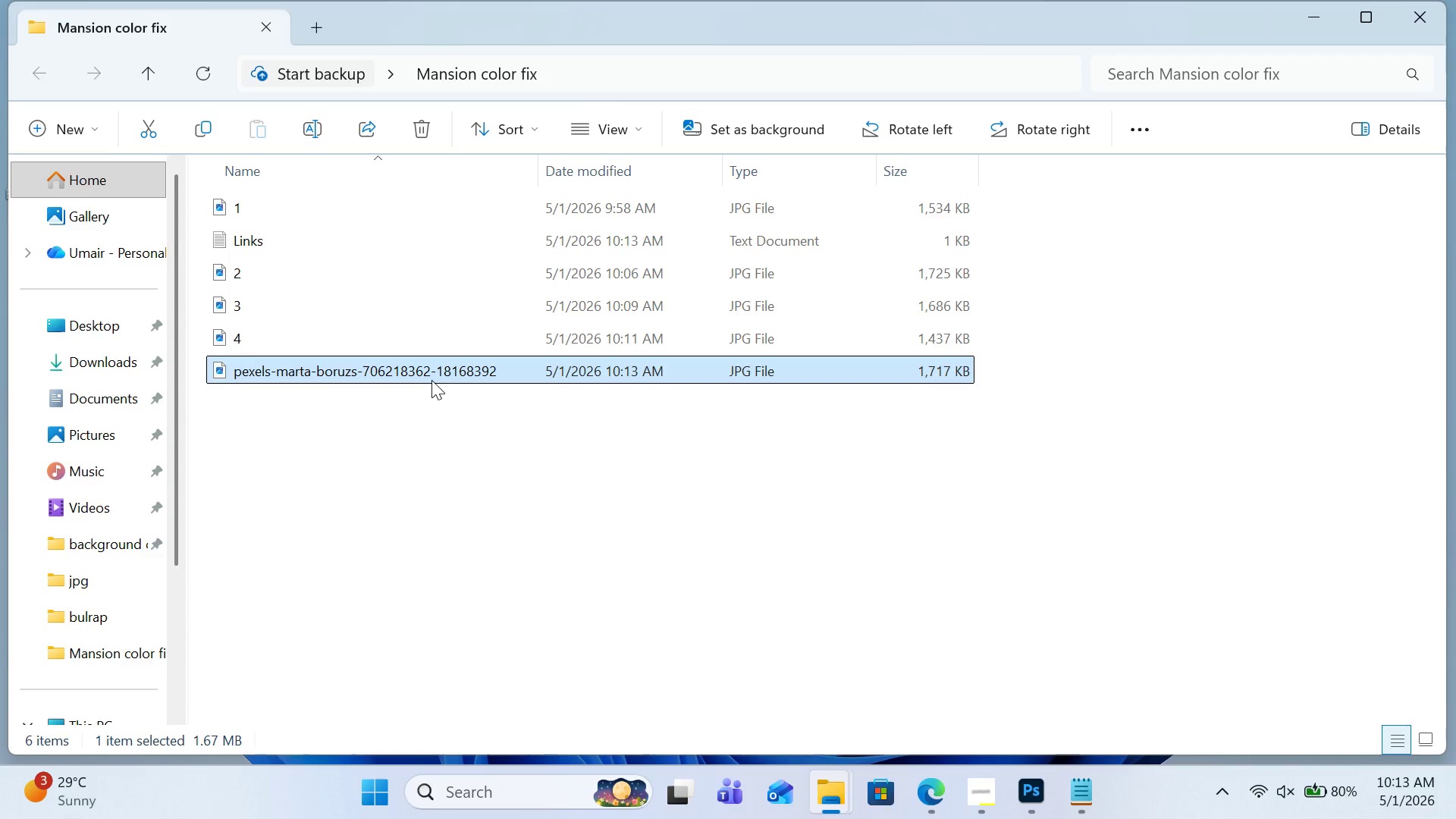 
right_click([435, 369])
 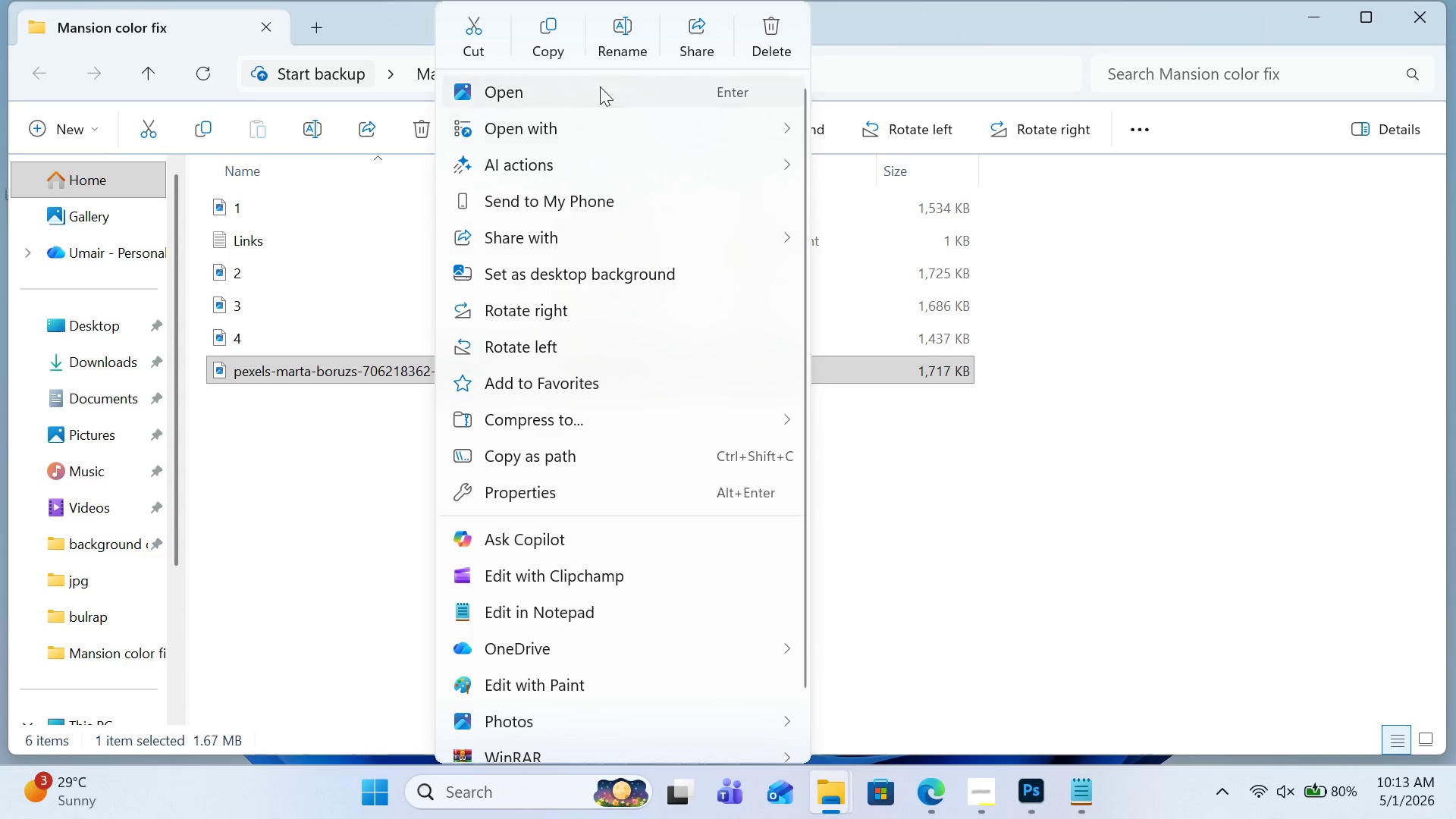 
left_click([609, 54])
 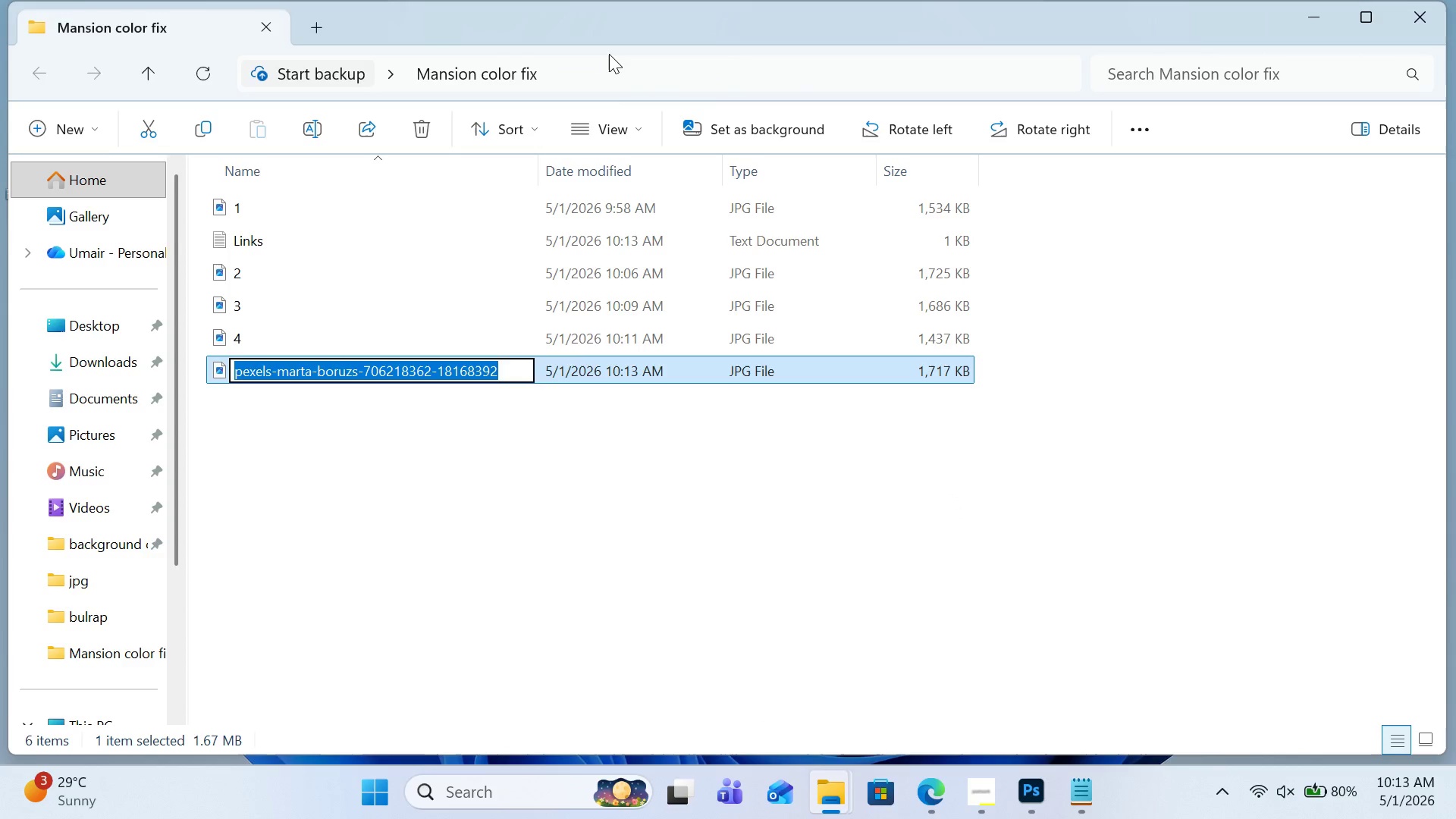 
key(5)
 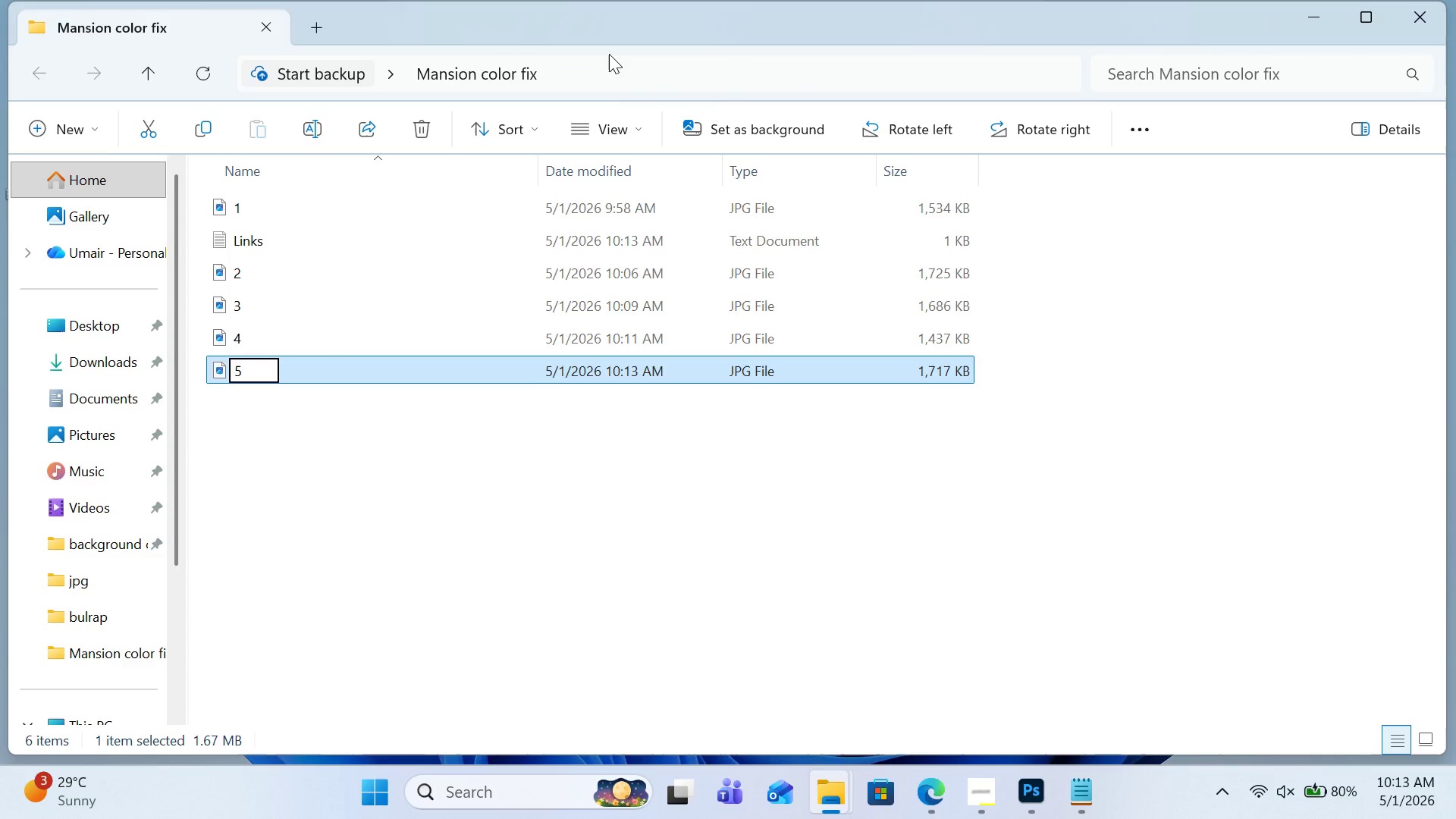 
key(Enter)
 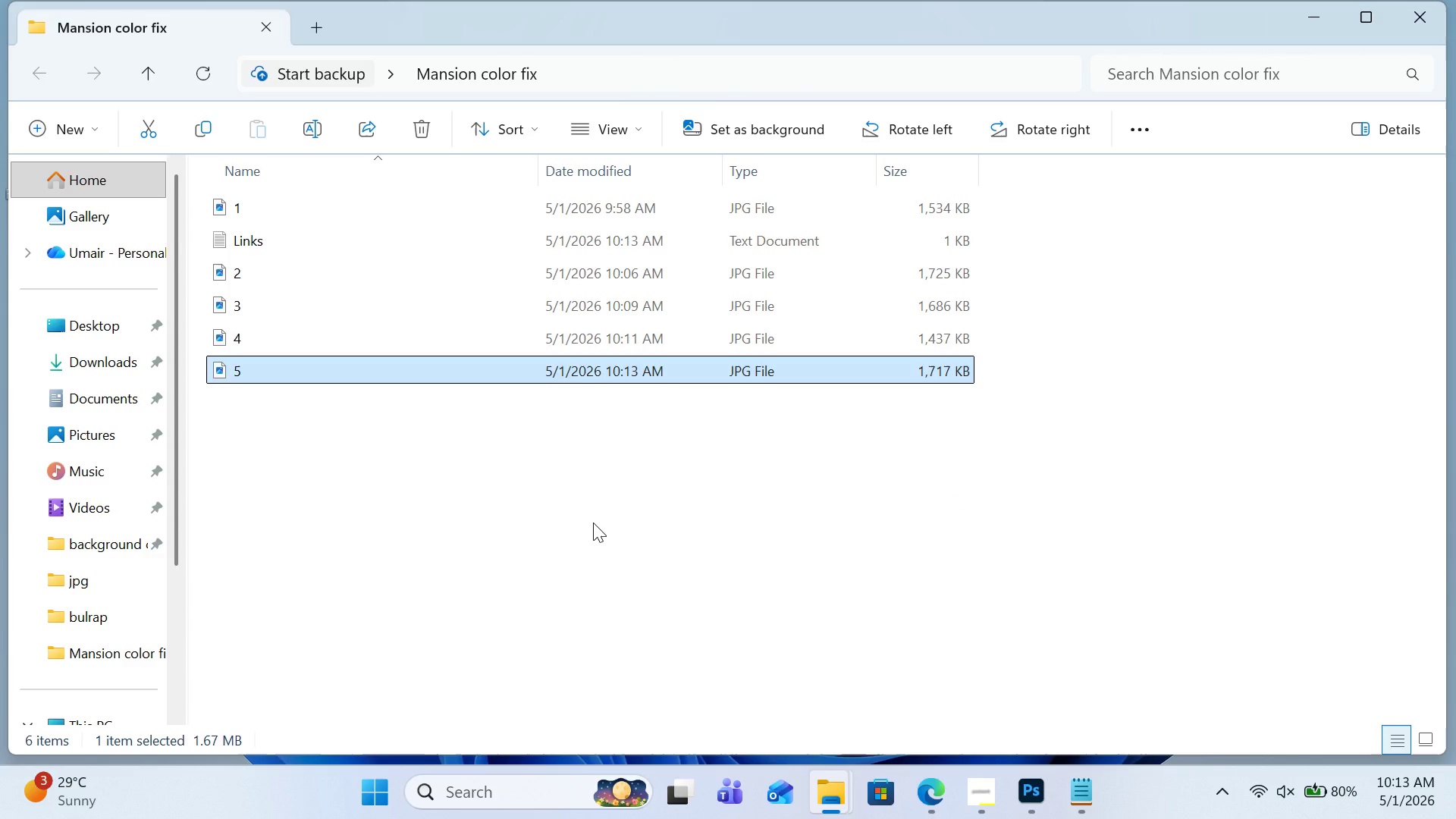 
left_click([593, 522])
 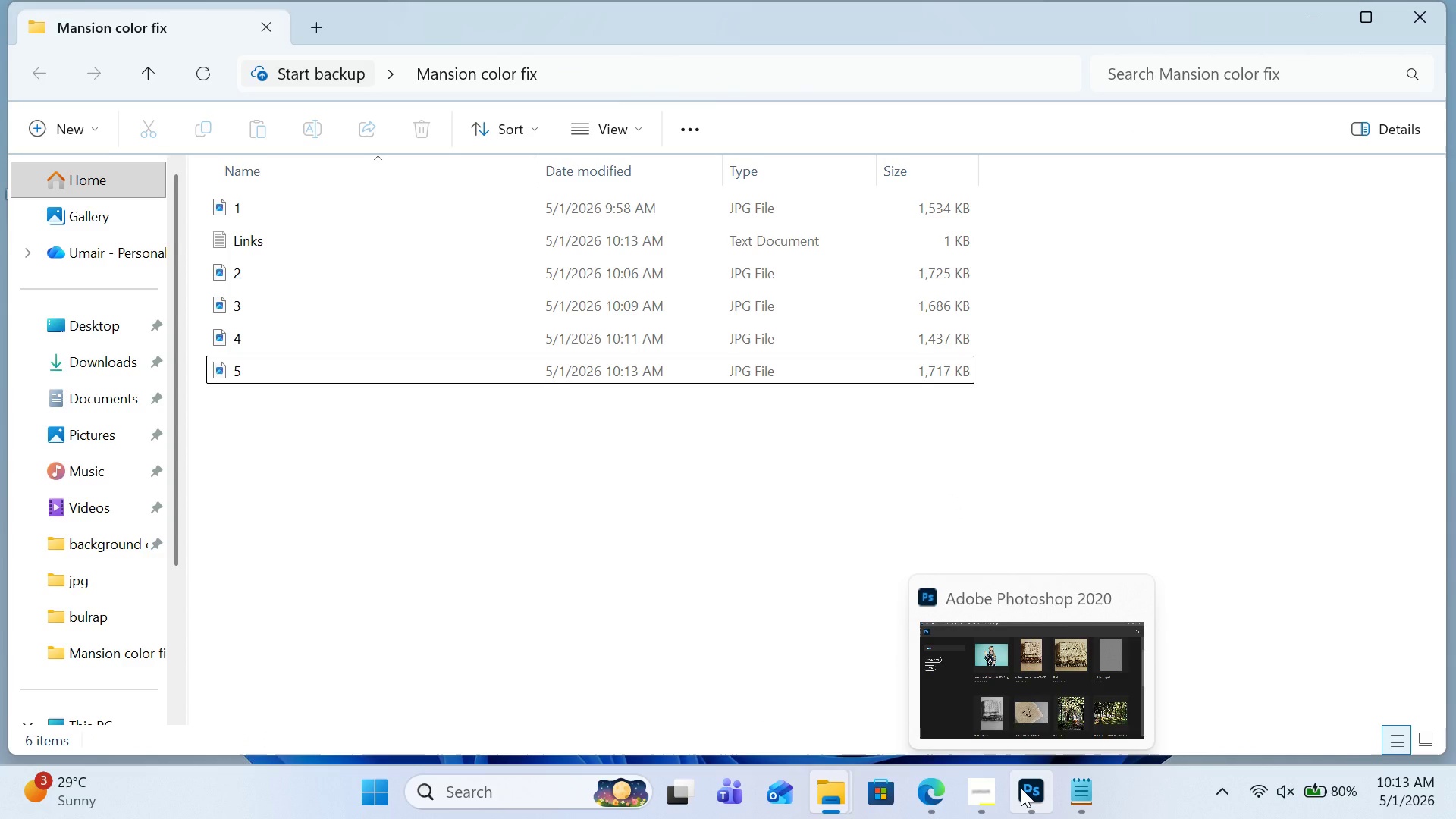 
left_click([1021, 788])
 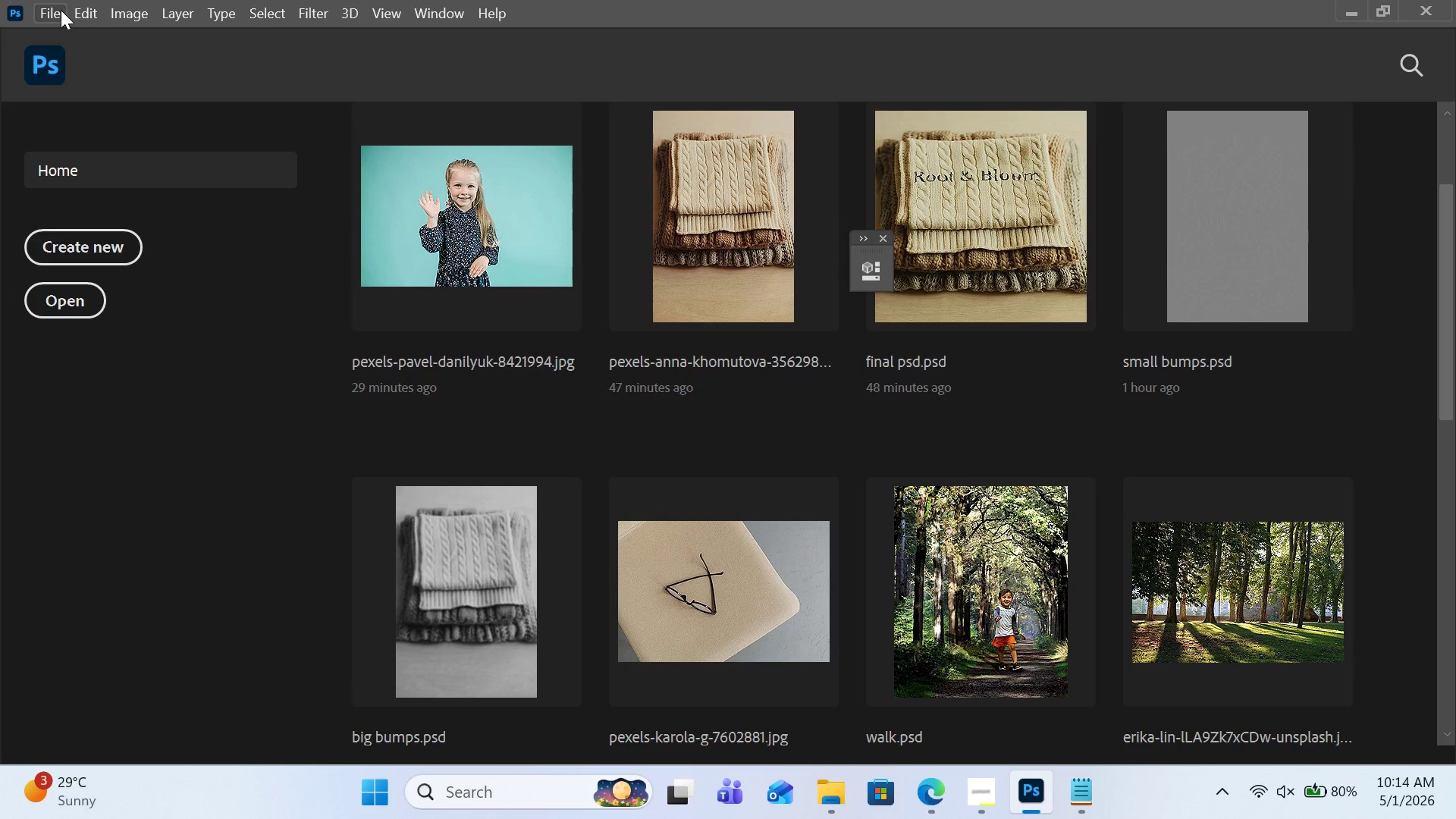 
left_click([71, 295])
 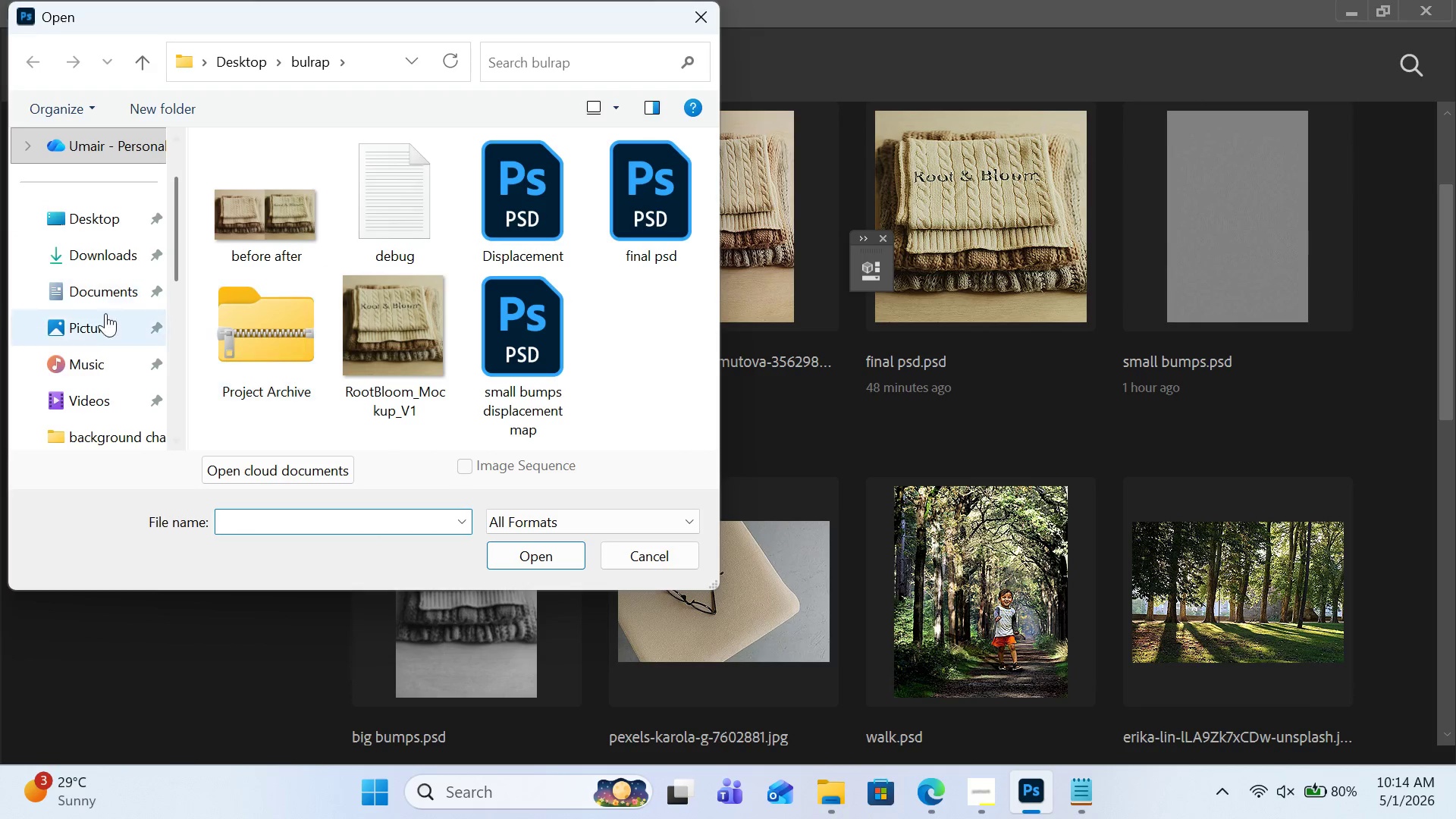 
left_click([87, 216])
 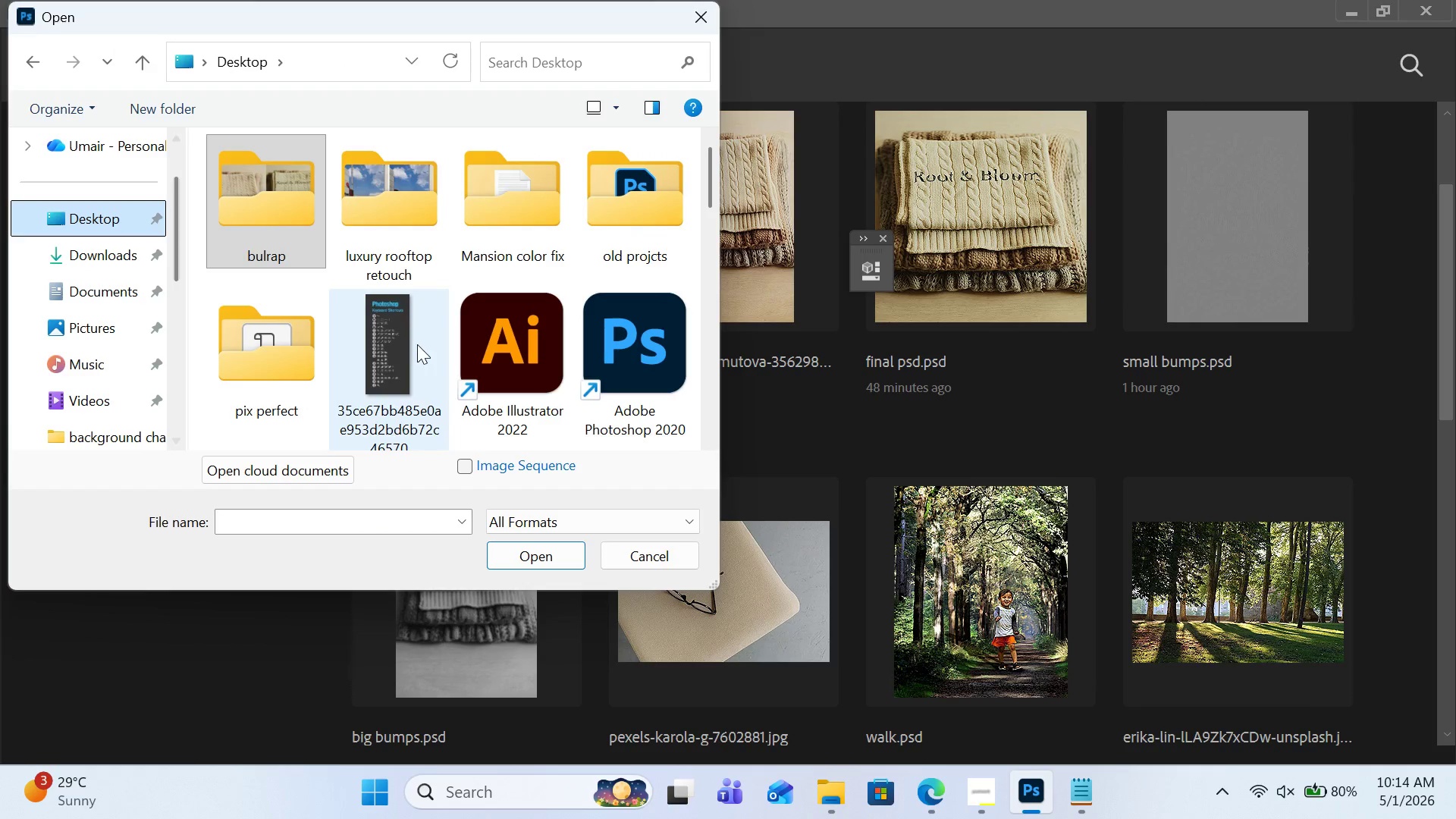 
scroll: coordinate [419, 323], scroll_direction: down, amount: 3.0